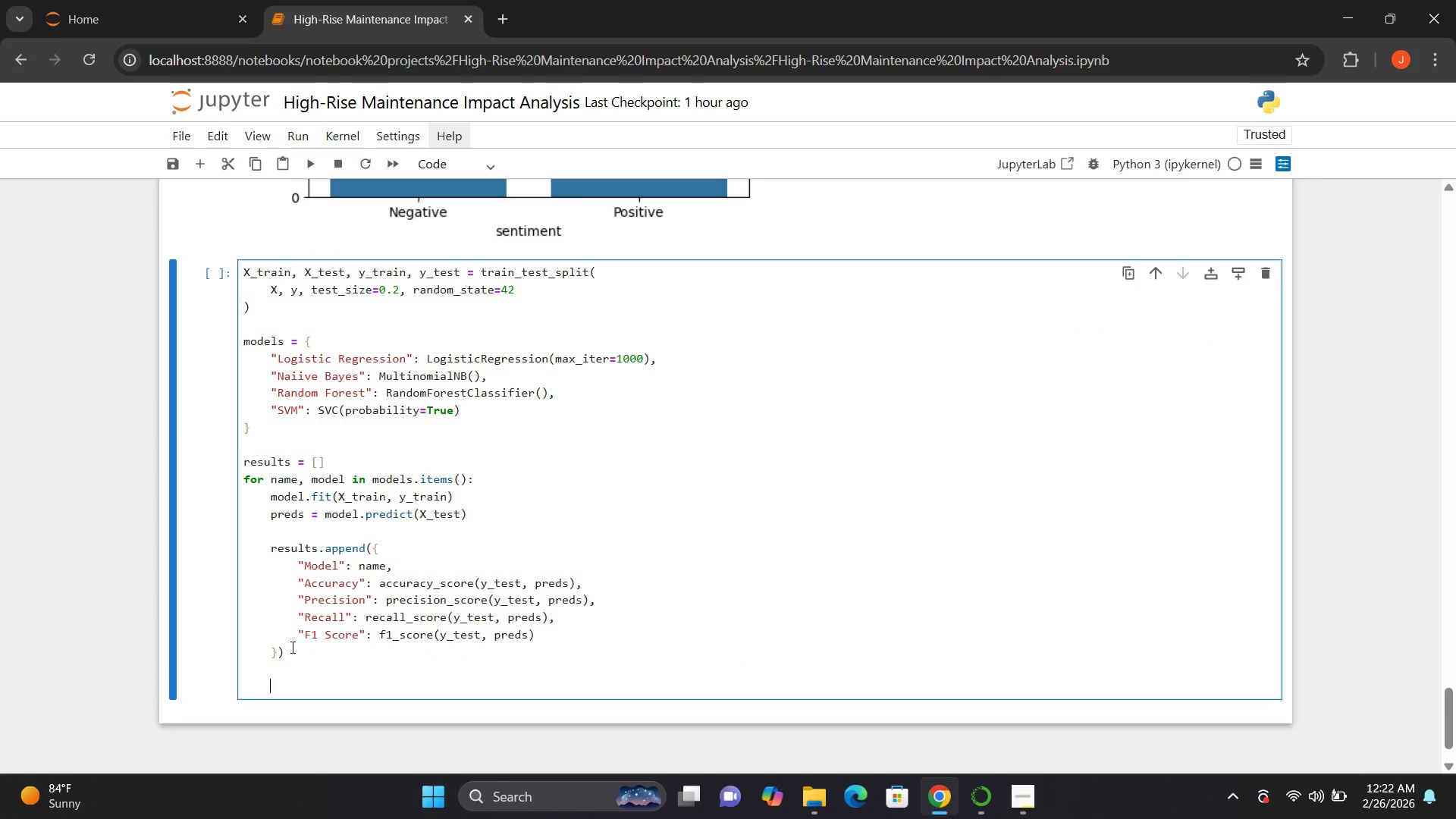 
key(Enter)
 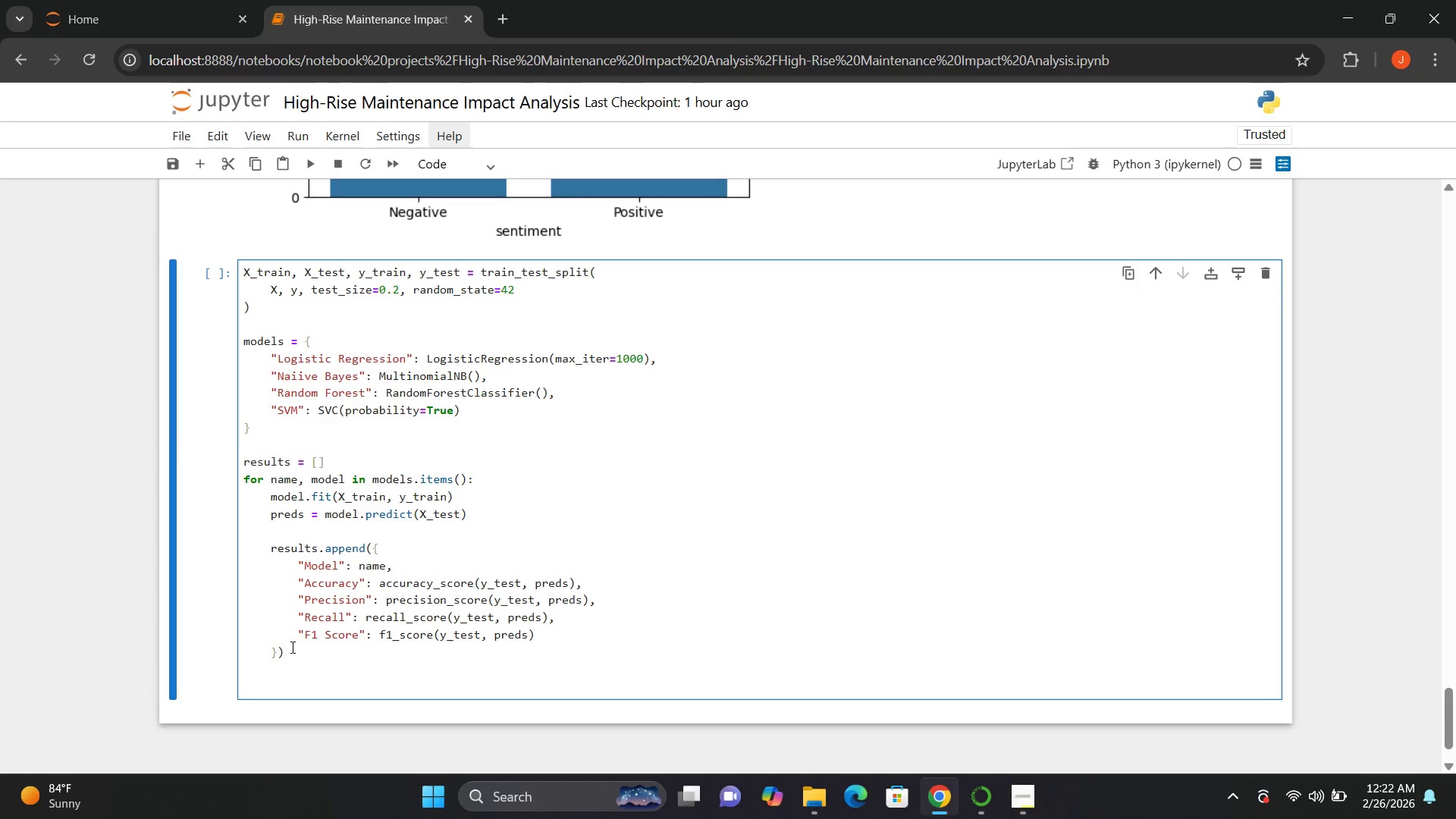 
hold_key(key=ArrowLeft, duration=0.62)
 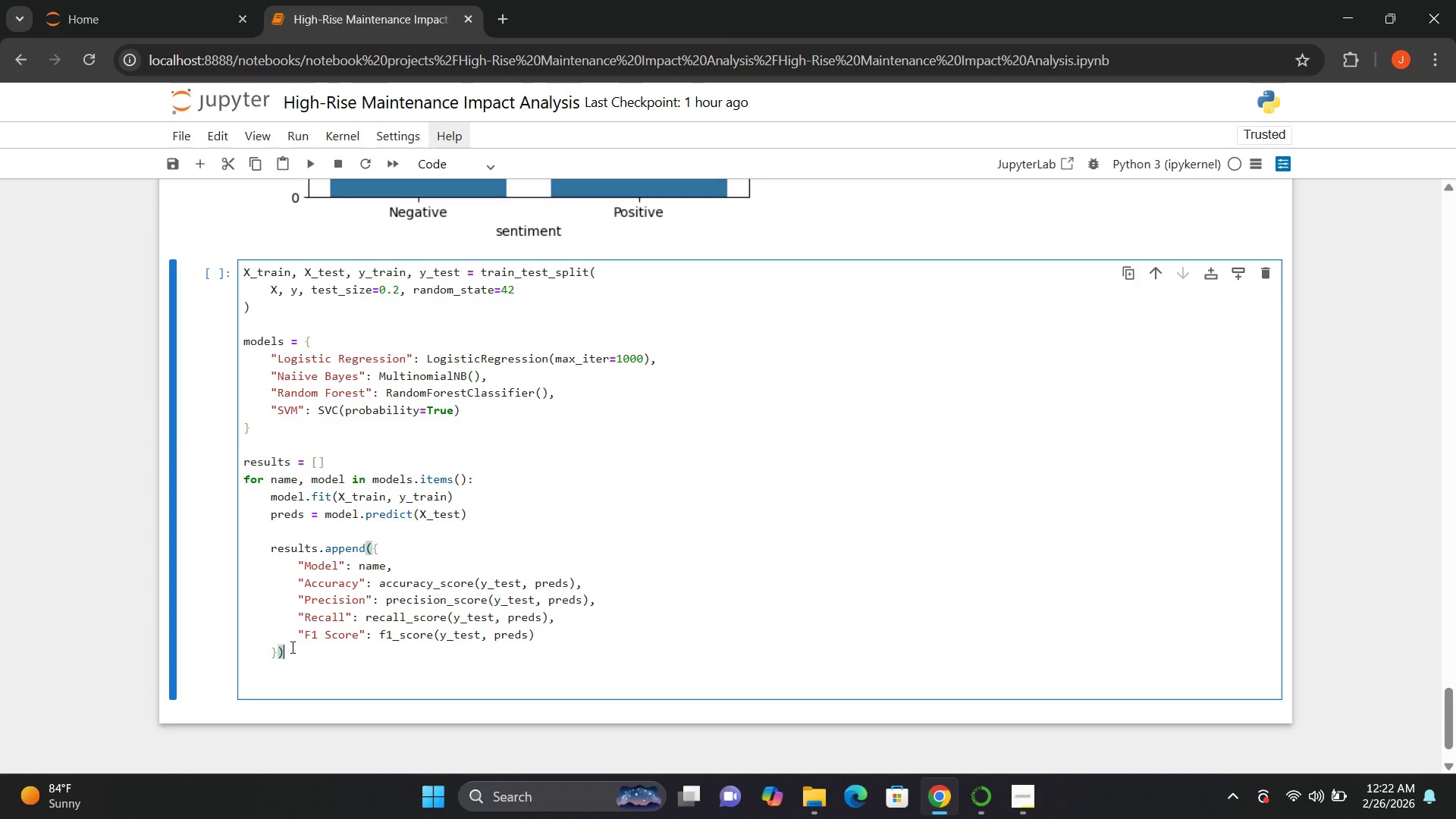 
key(ArrowDown)
 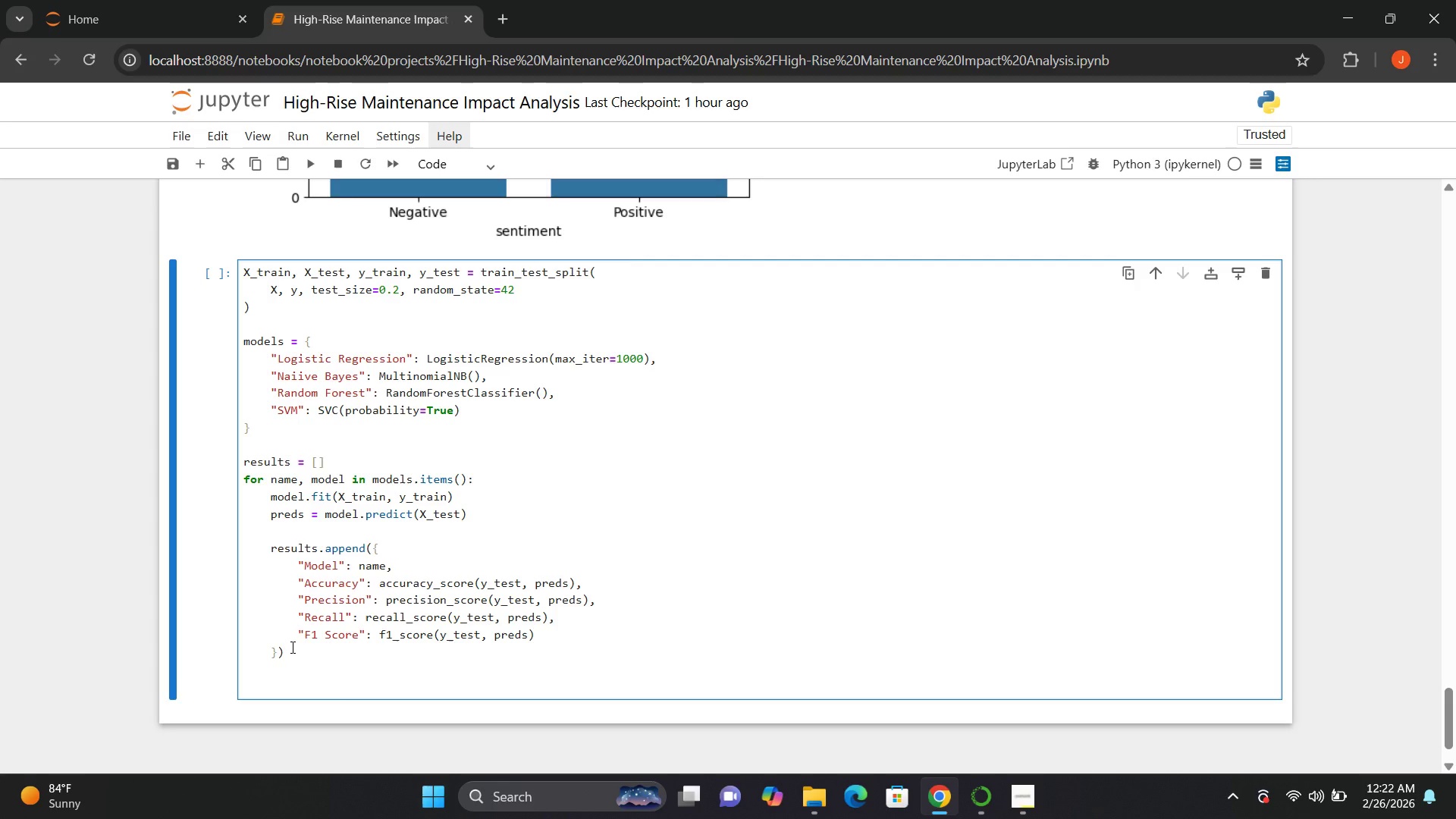 
key(Enter)
 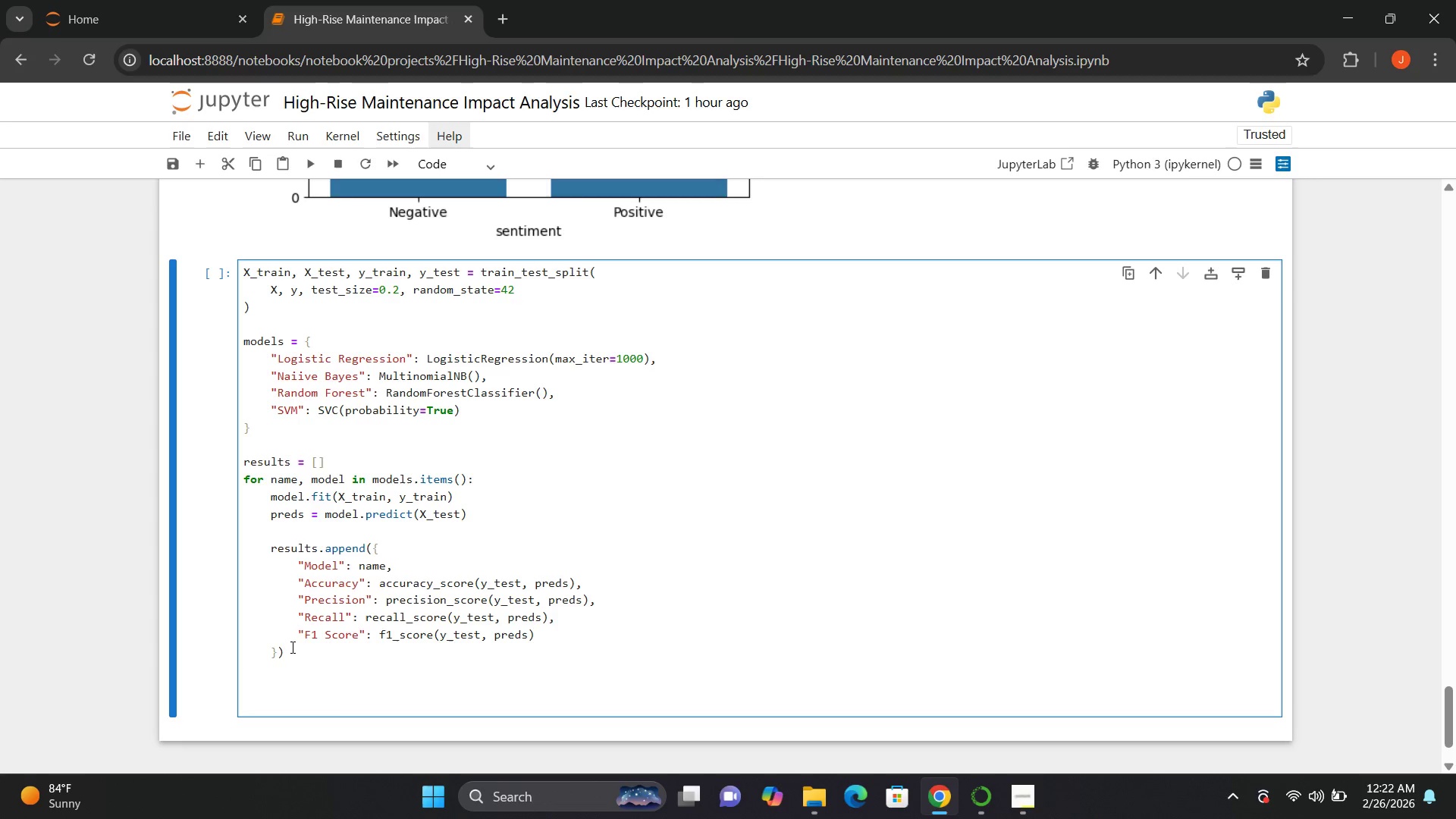 
type(results-df = pd.DataFrame())
 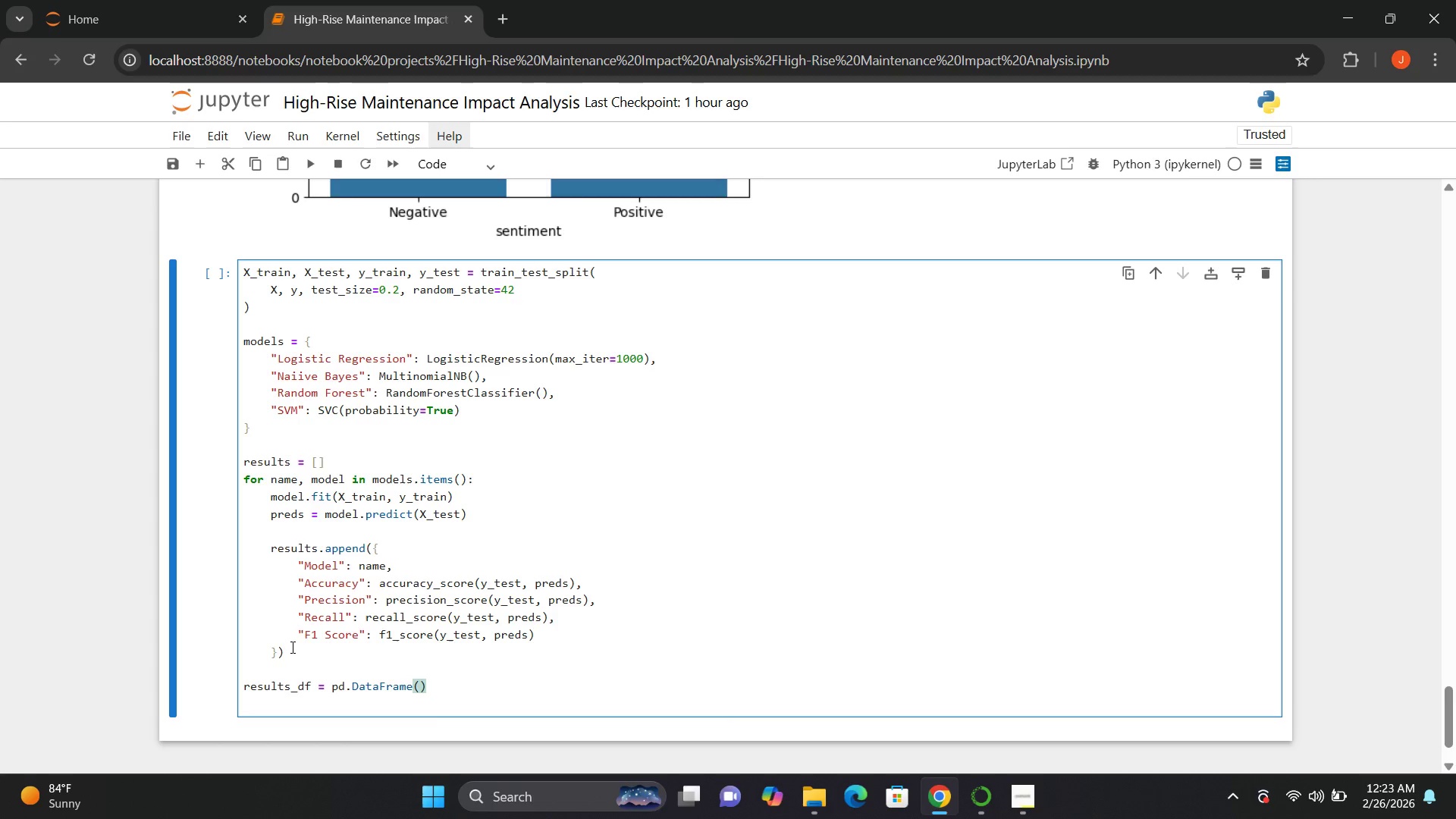 
key(ArrowLeft)
 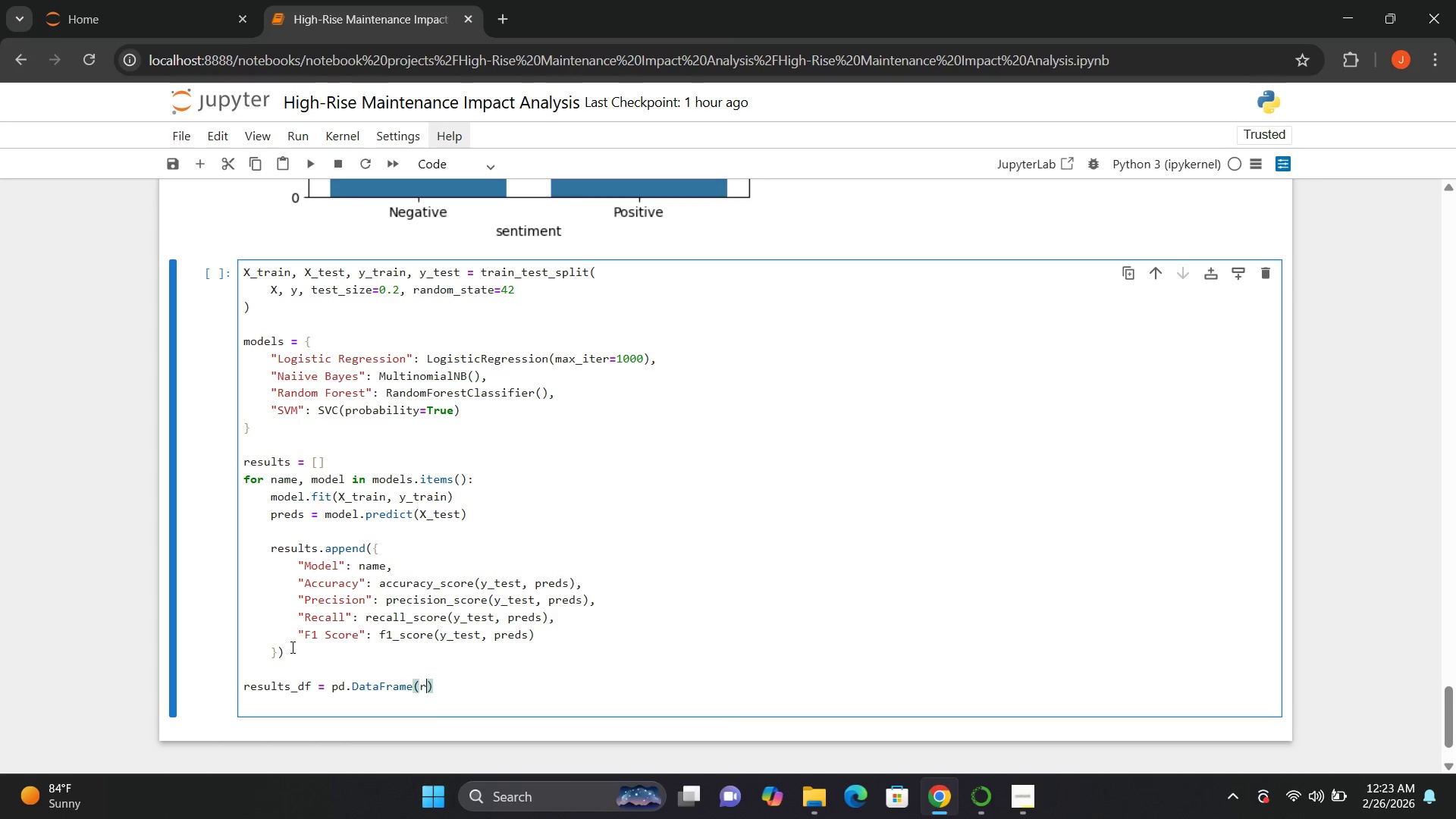 
type(results)
 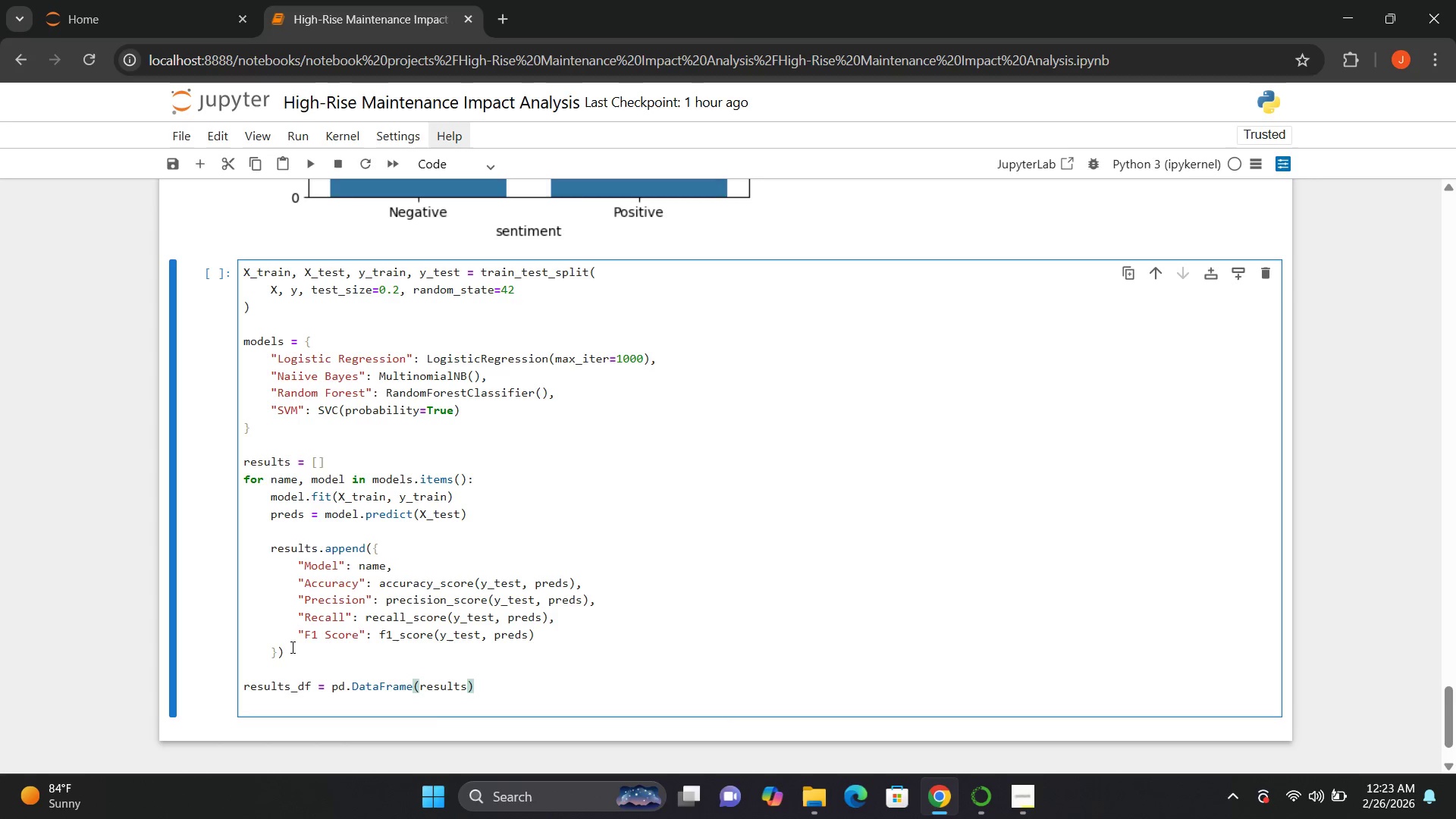 
key(ArrowRight)
 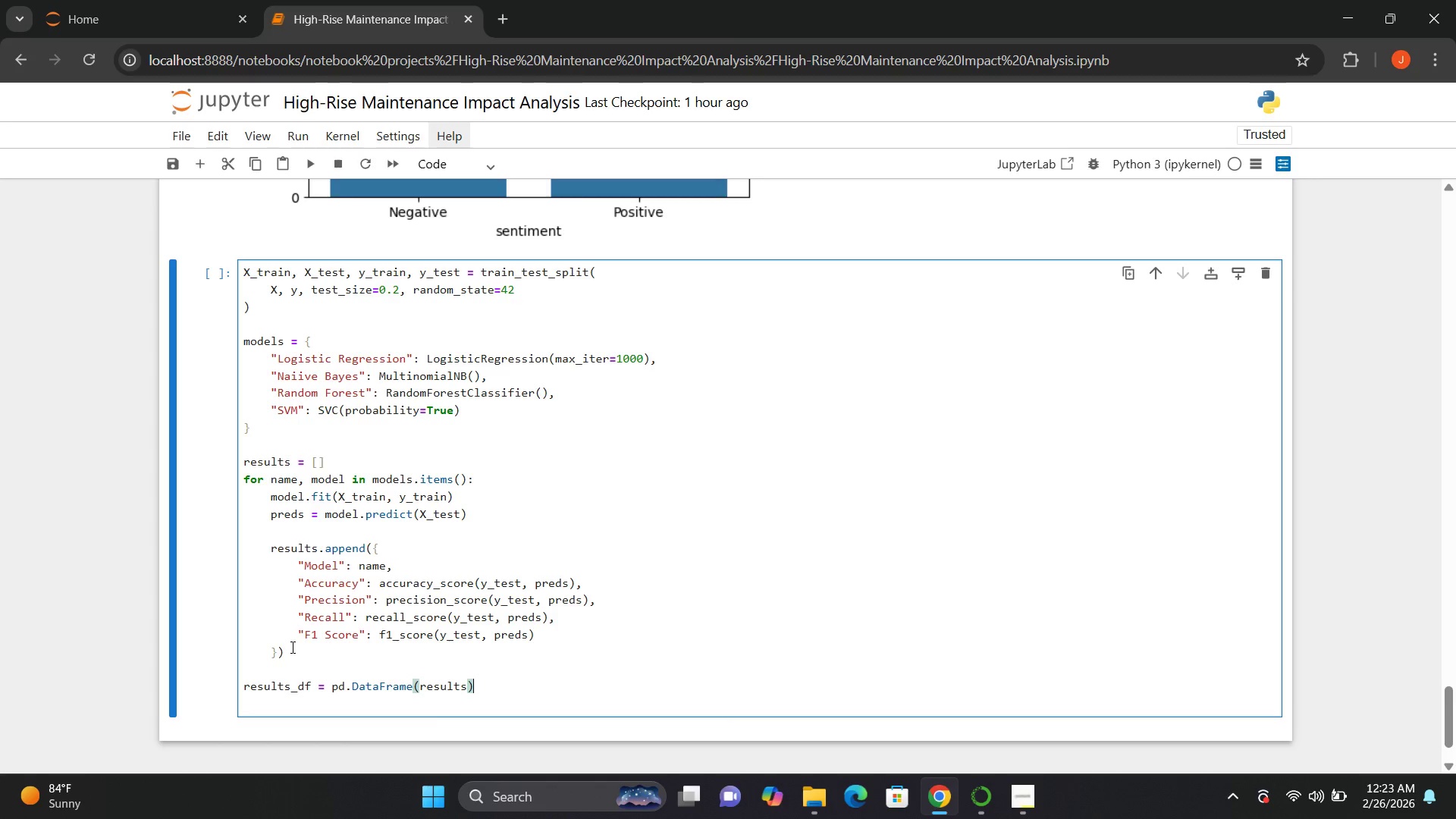 
key(Enter)
 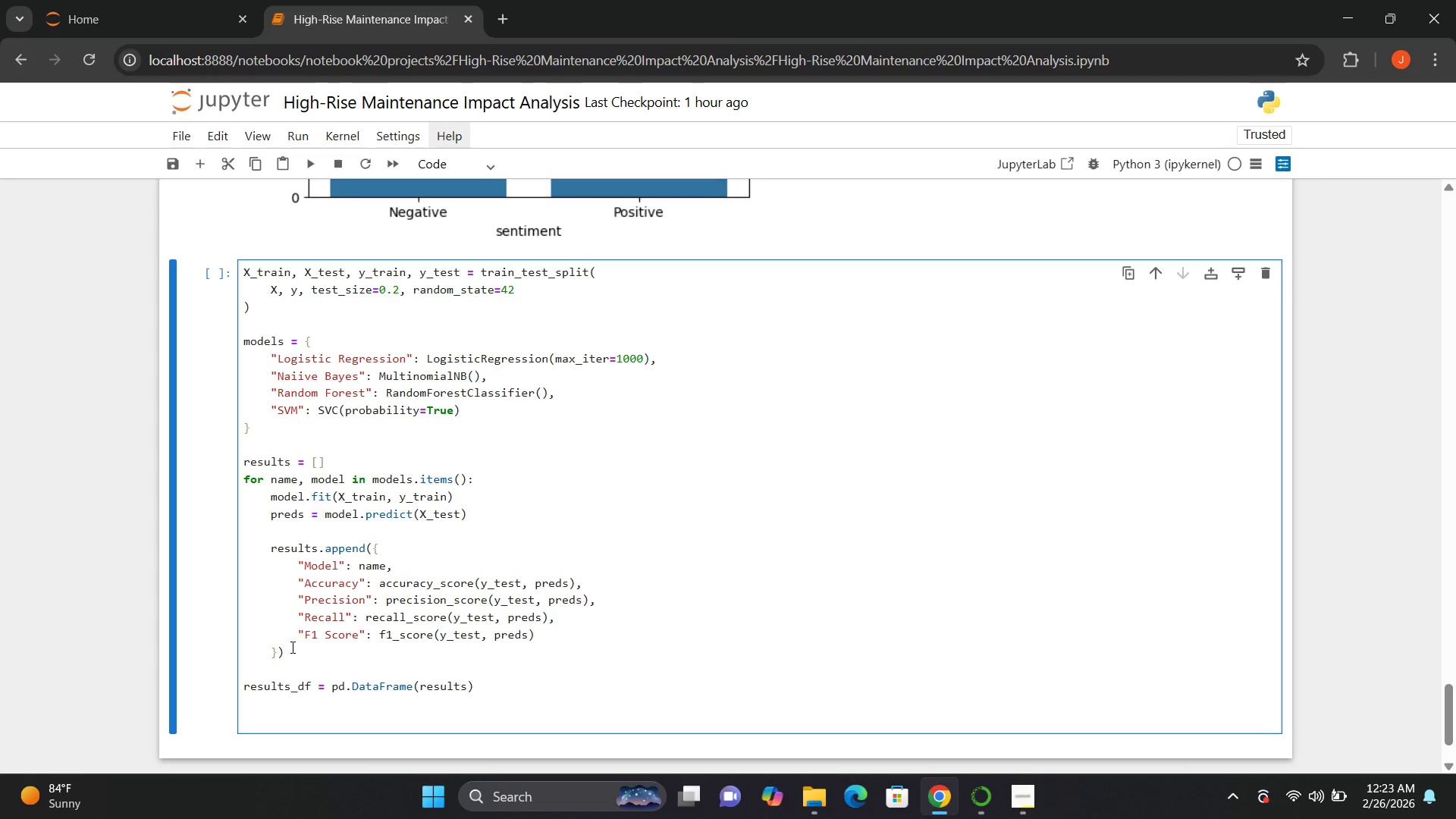 
type(results_df)
 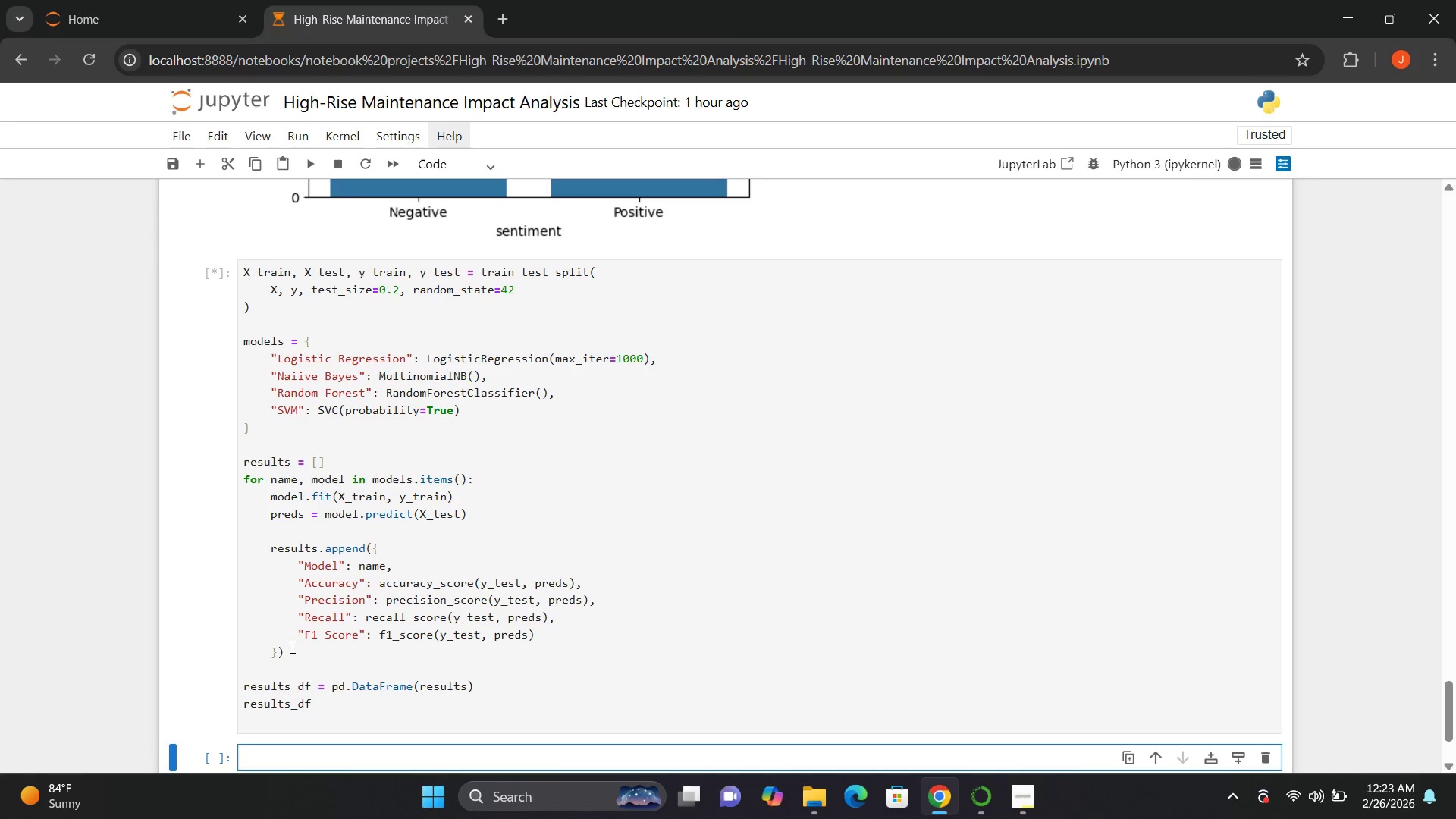 
 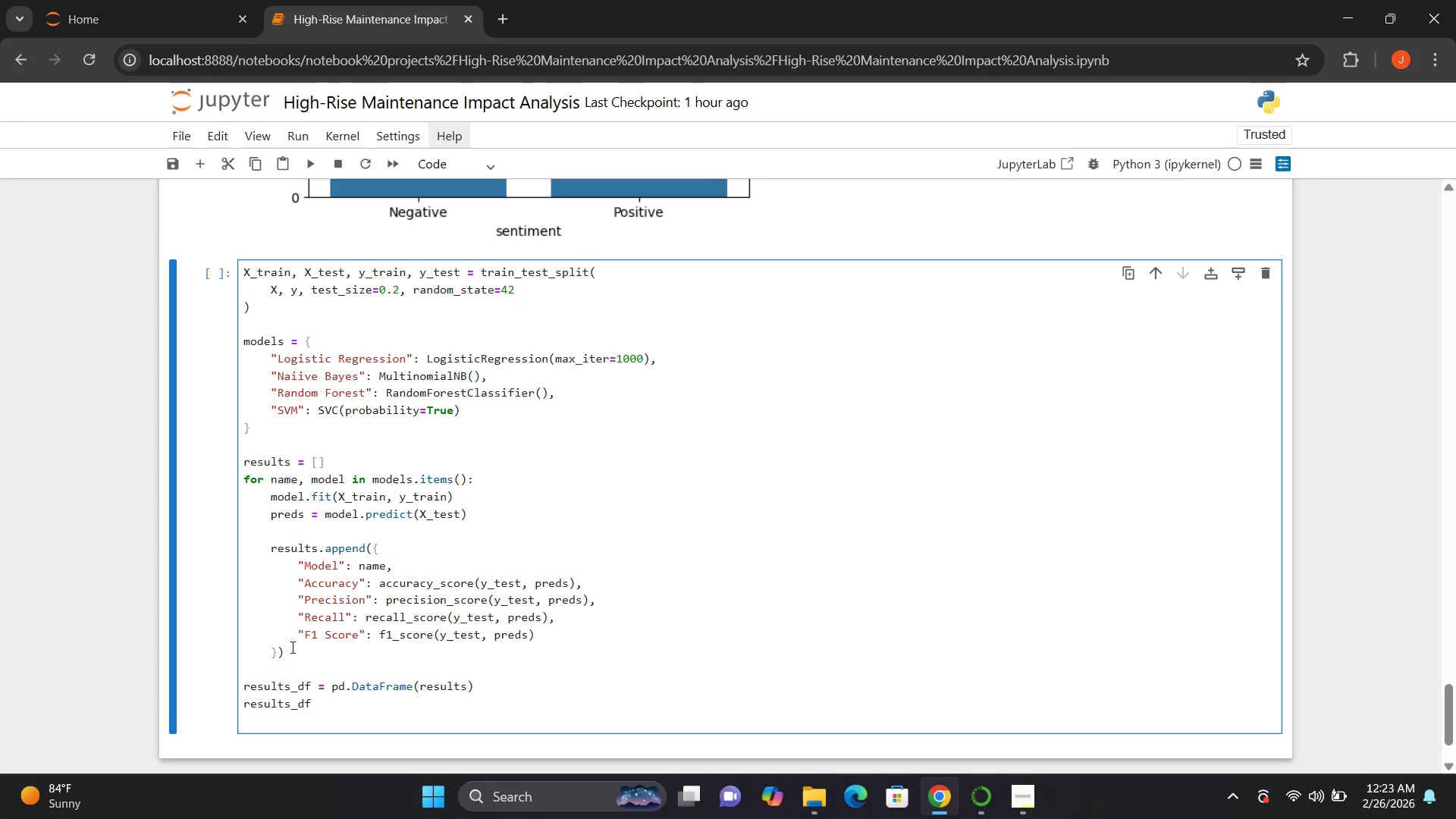 
key(Shift+Enter)
 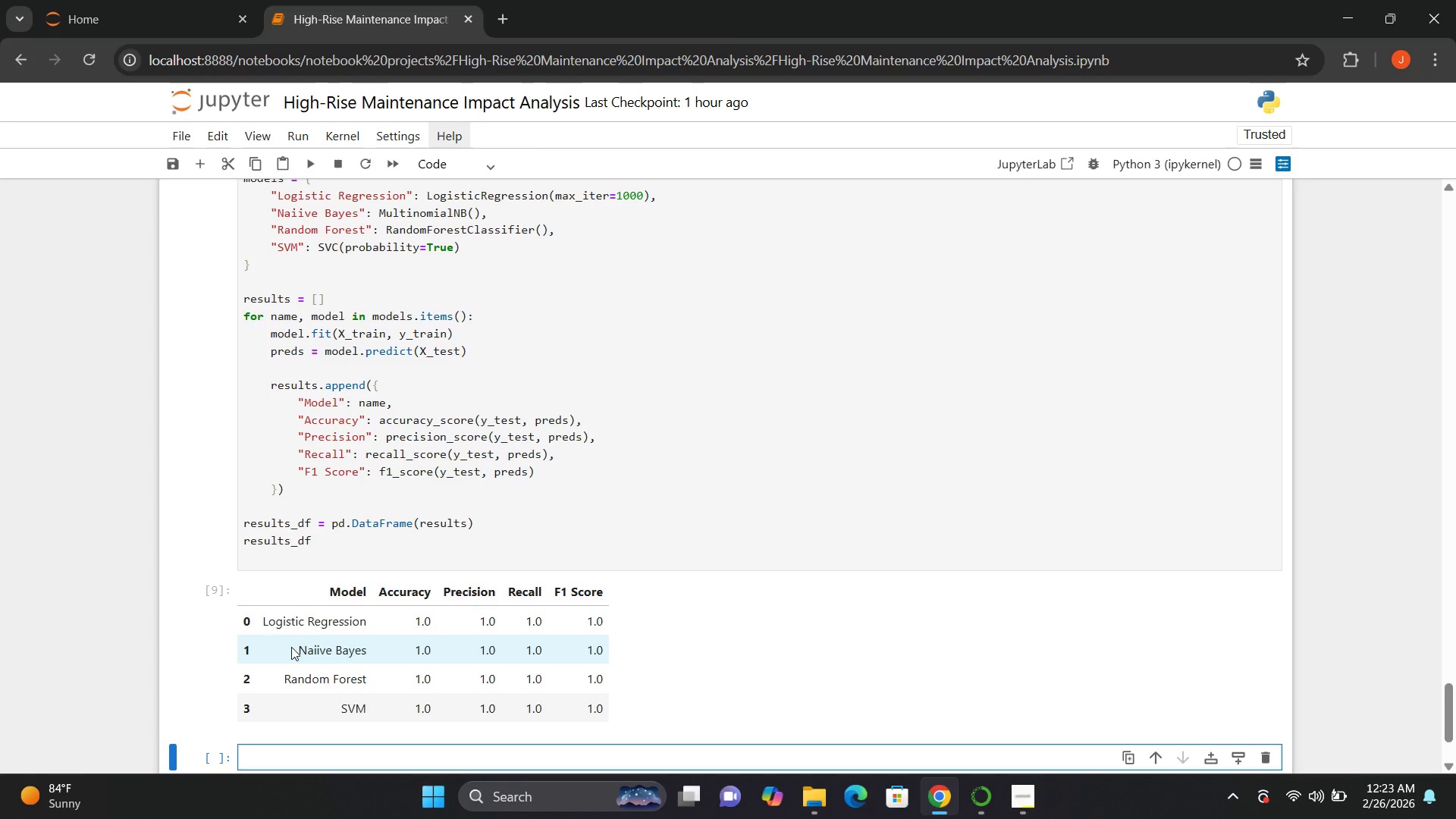 
wait(13.12)
 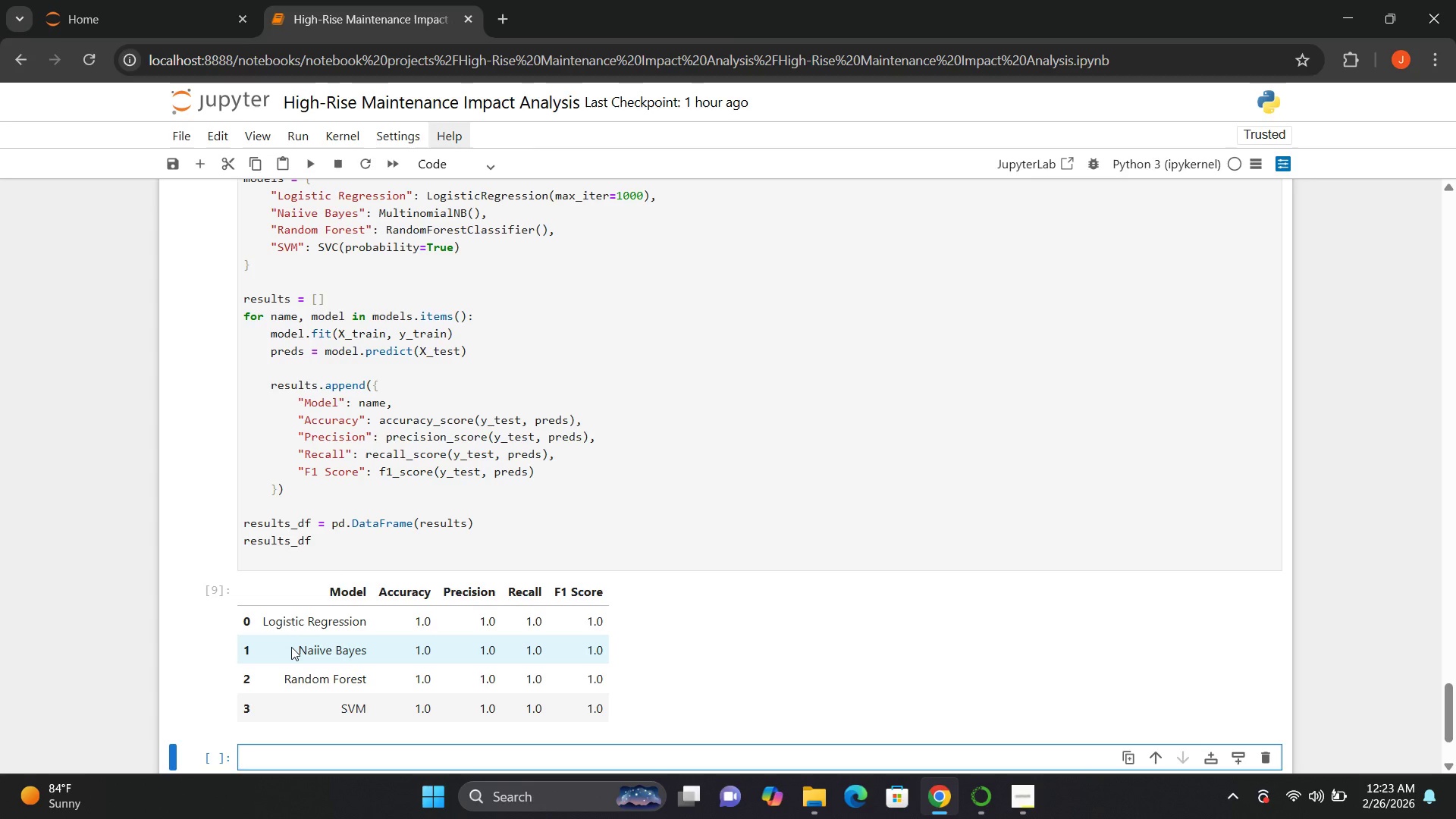 
left_click([249, 670])
 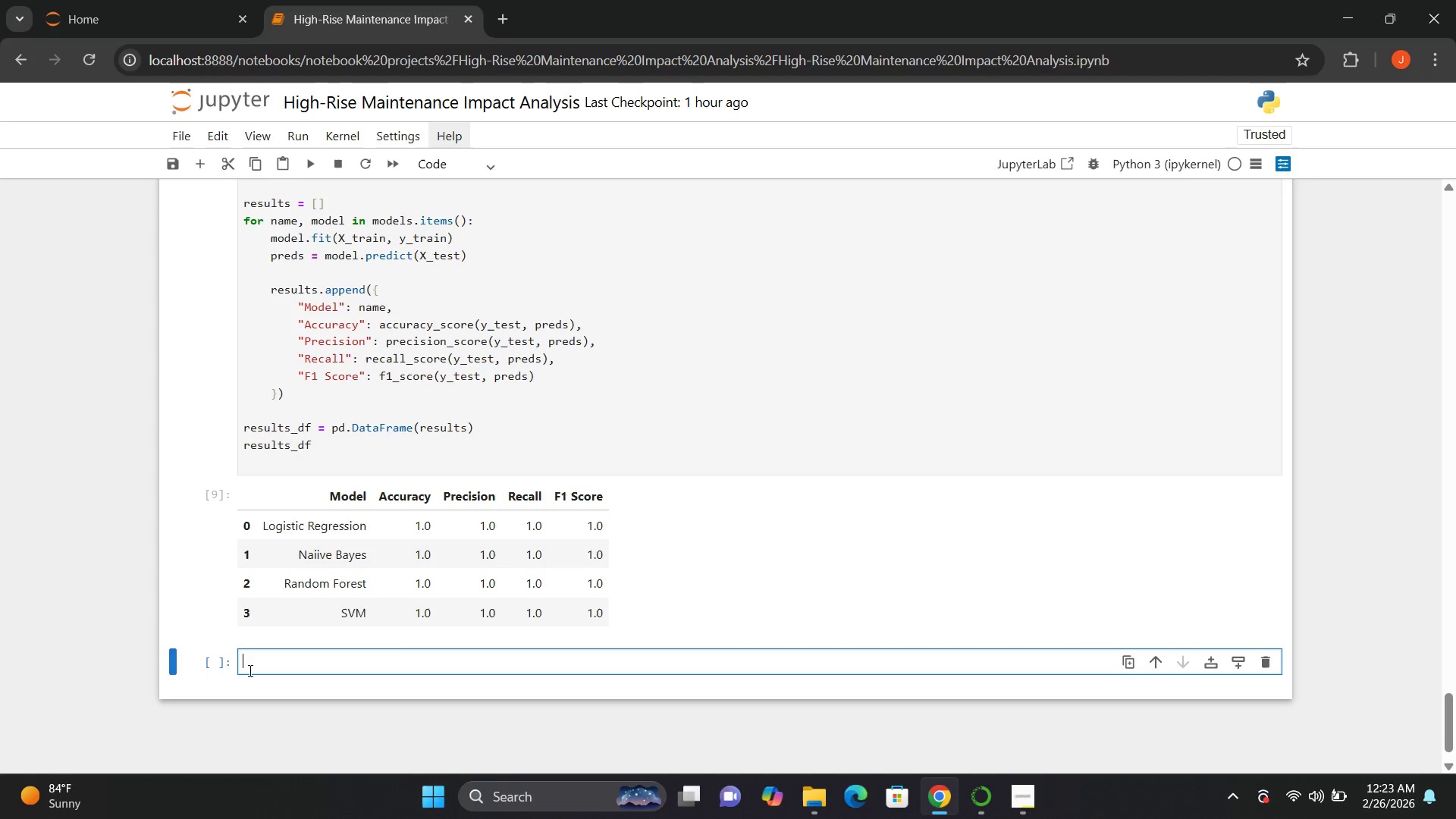 
type(best)
 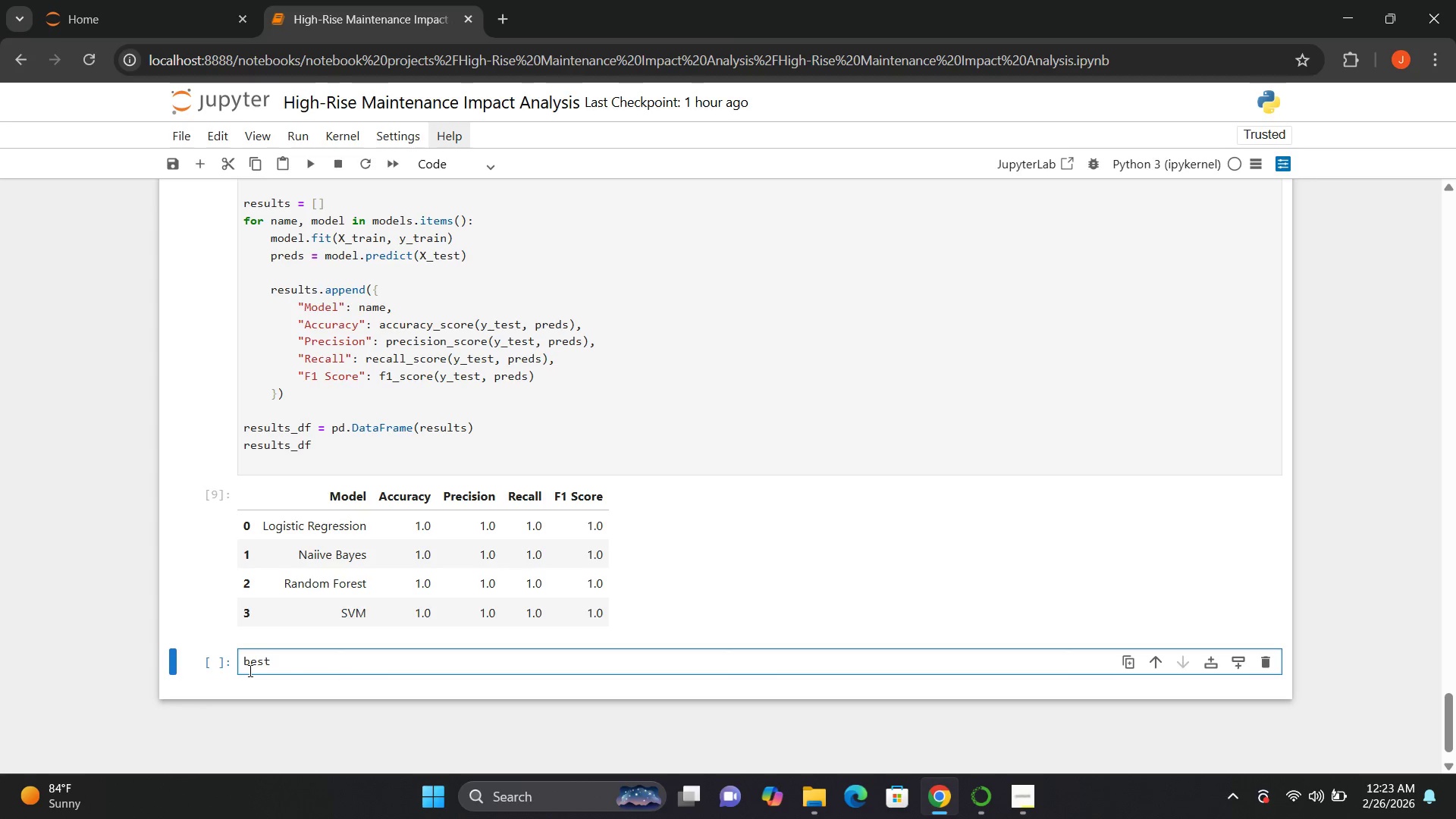 
wait(7.59)
 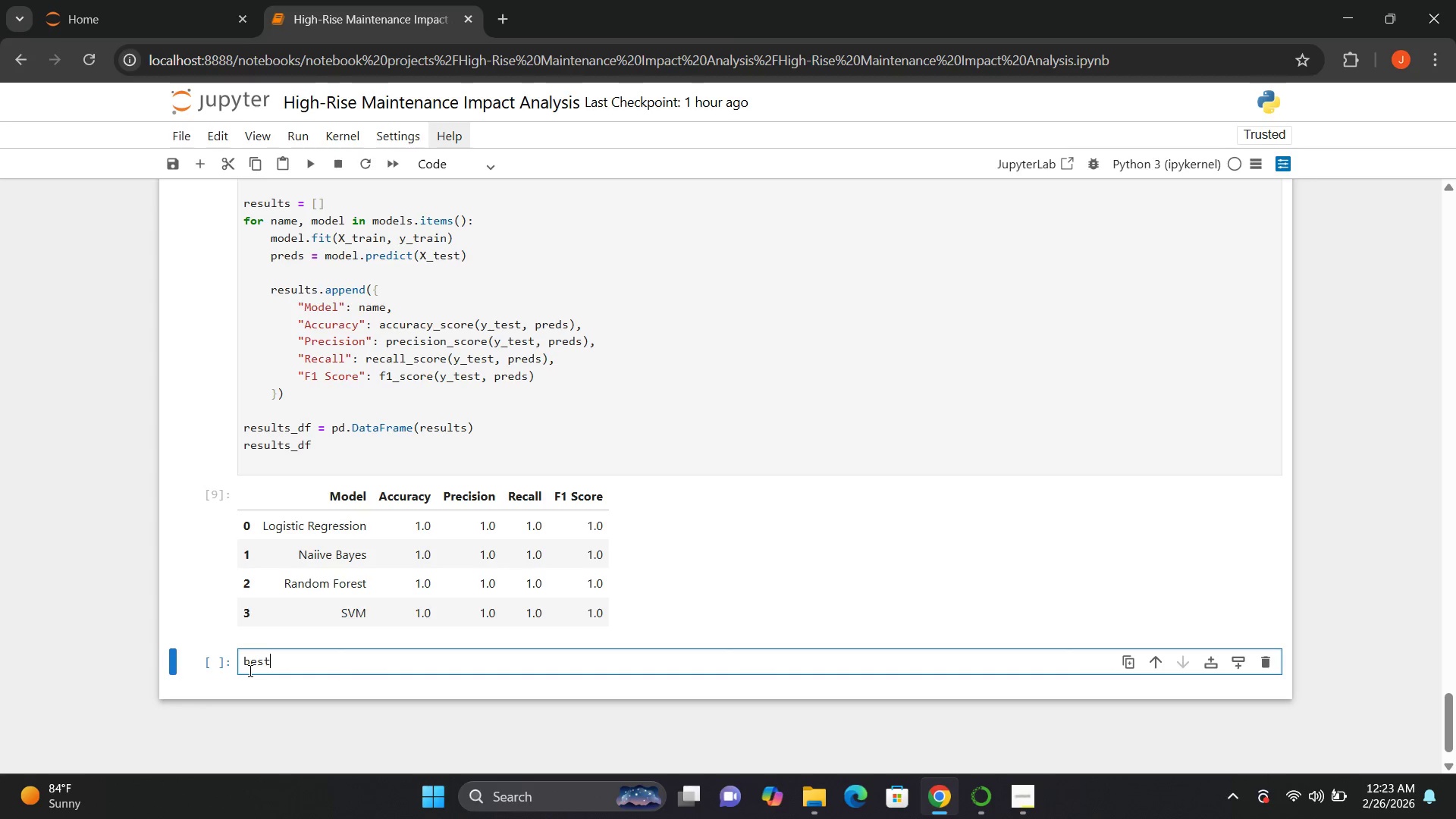 
type(_model = O)
key(Backspace)
type(LogisticRegression())
 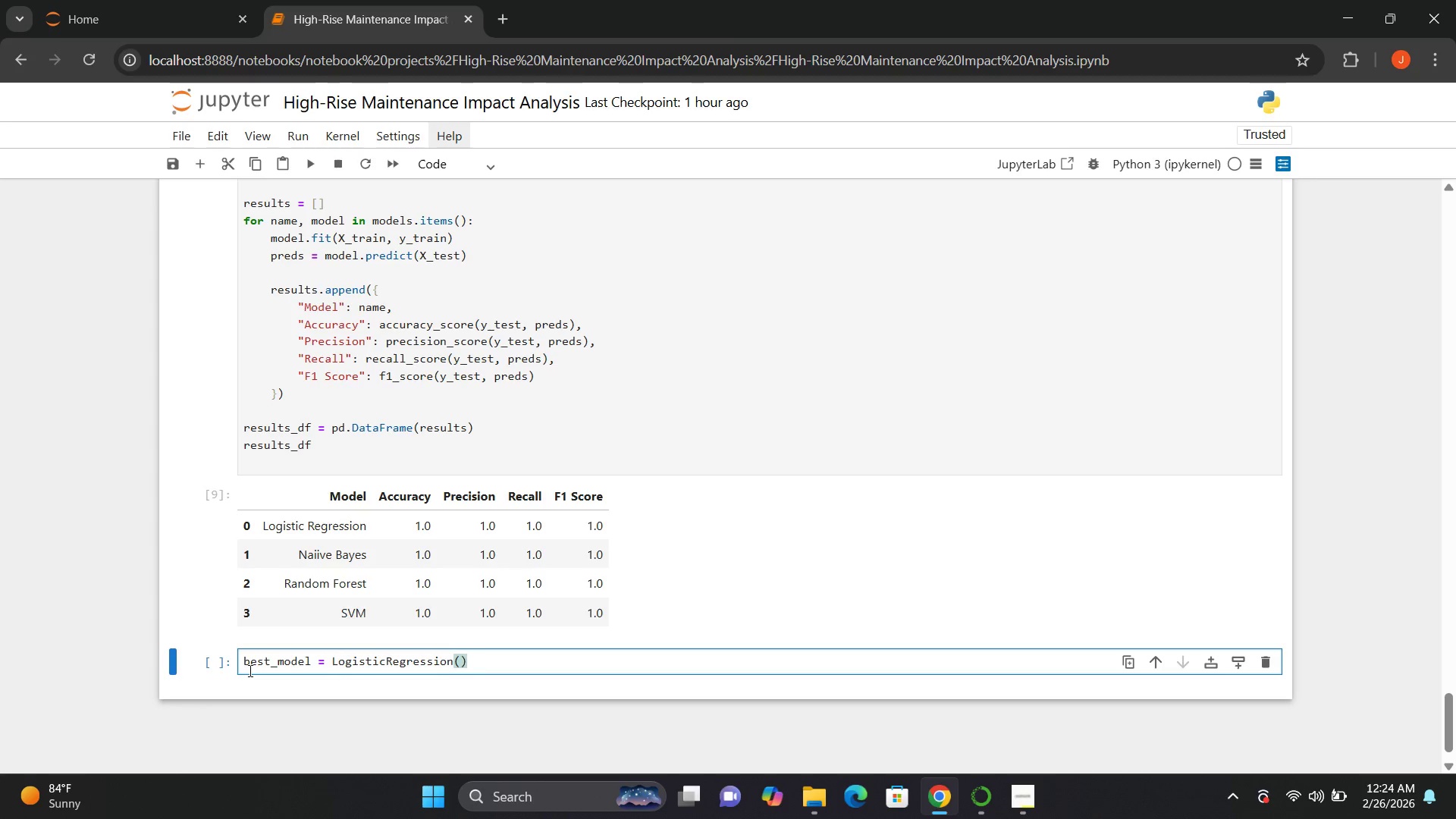 
key(ArrowLeft)
 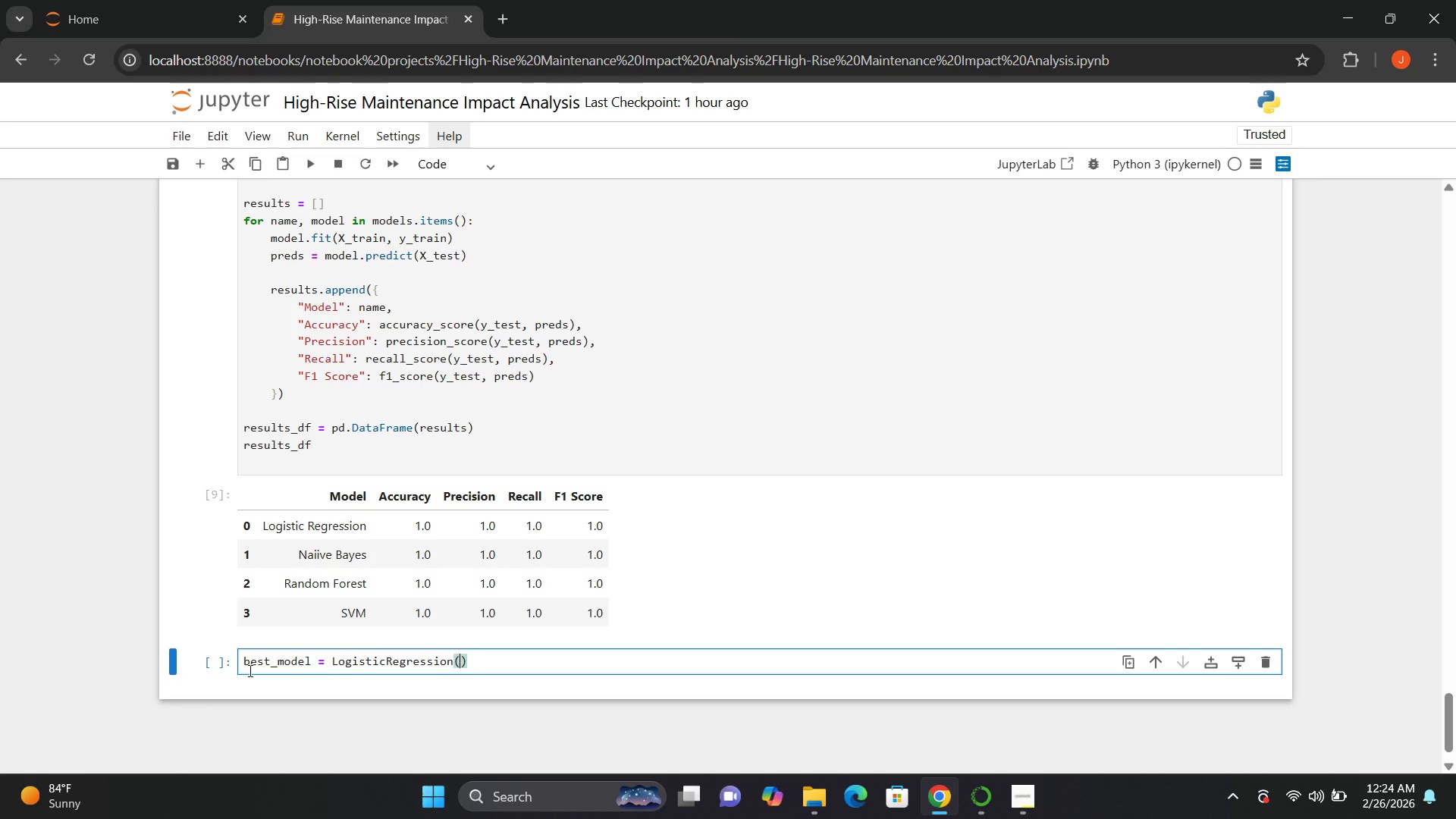 
type(max_iter=19)
key(Backspace)
type(000)
 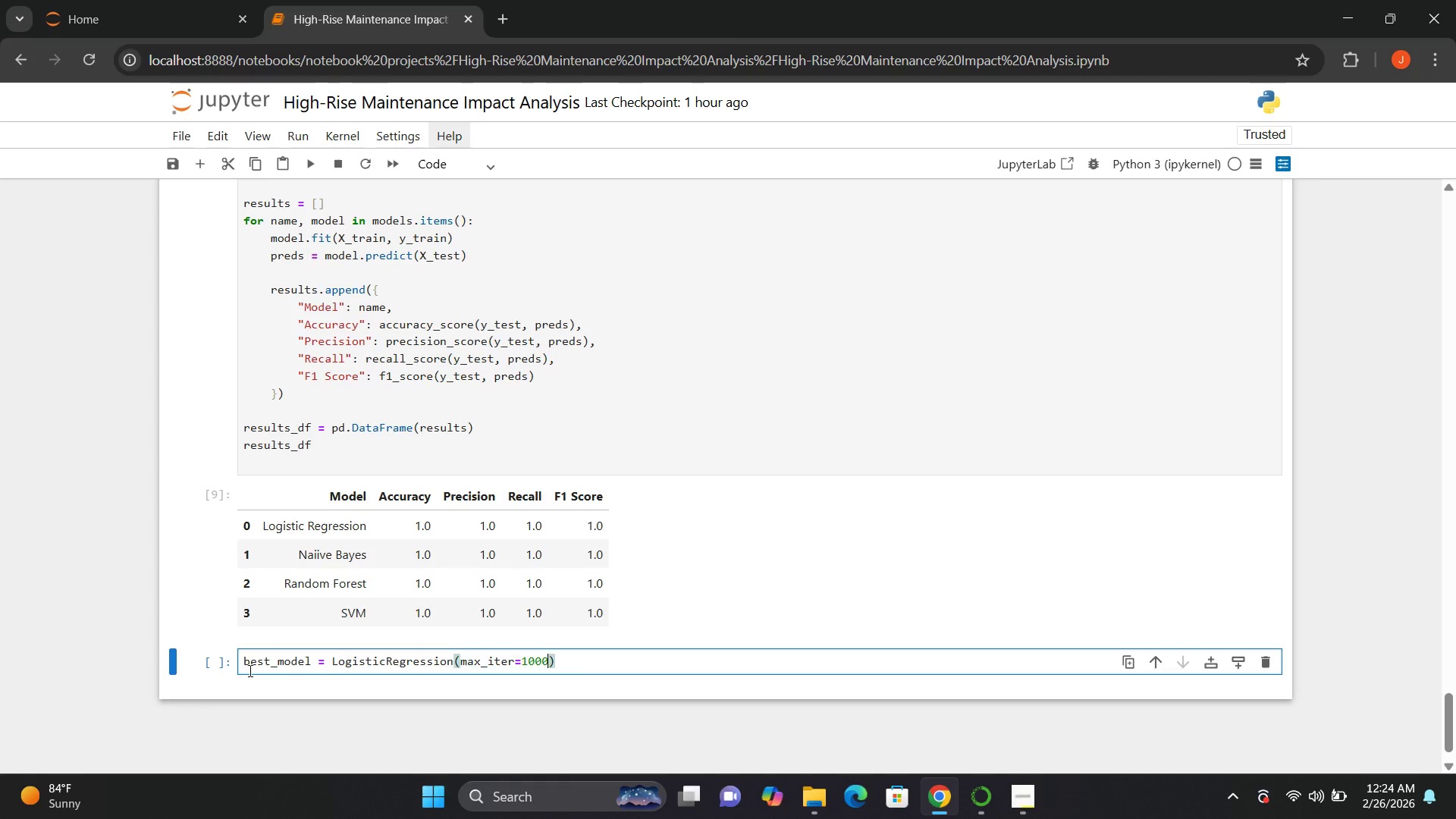 
key(ArrowRight)
 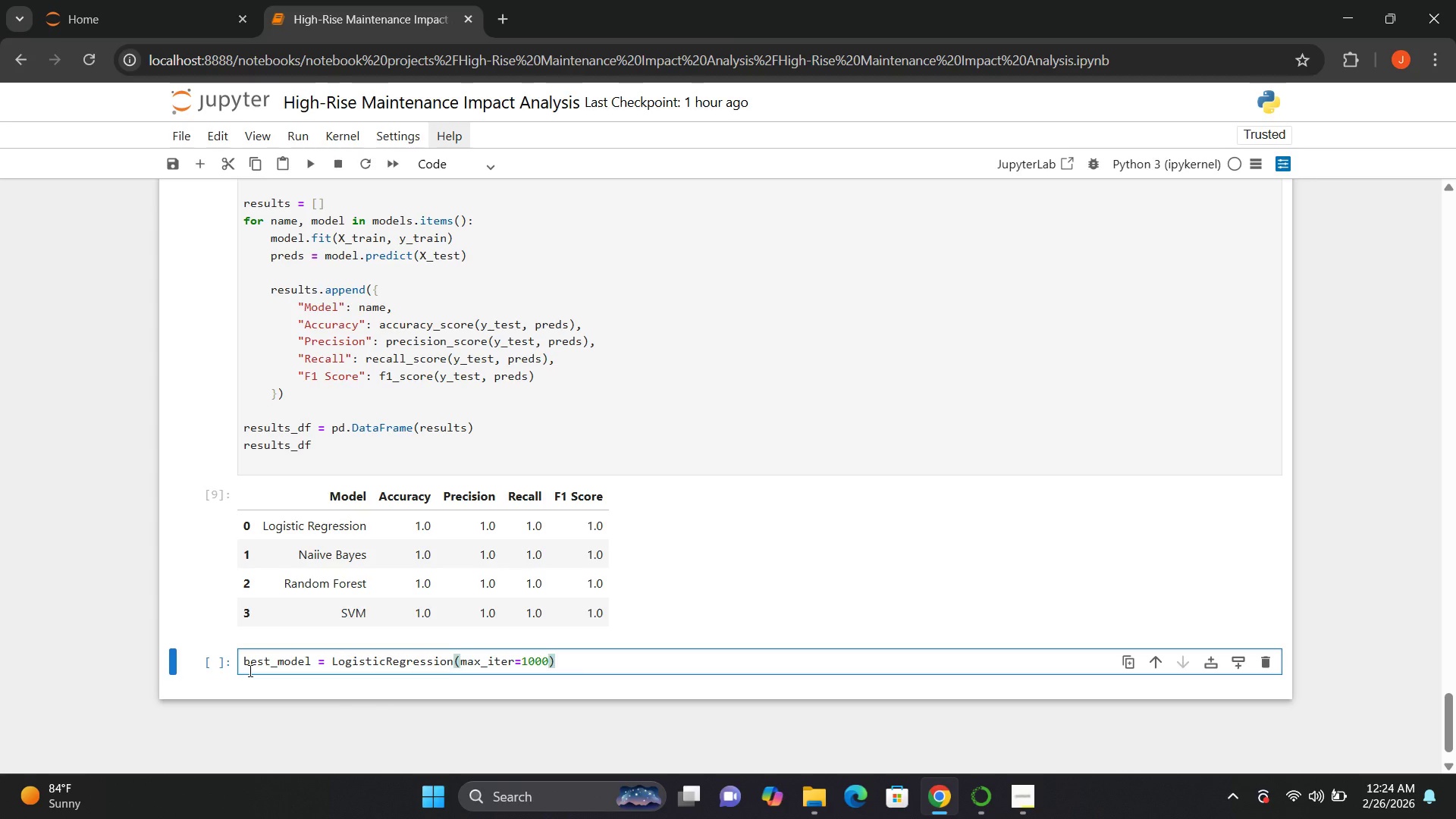 
key(Enter)
 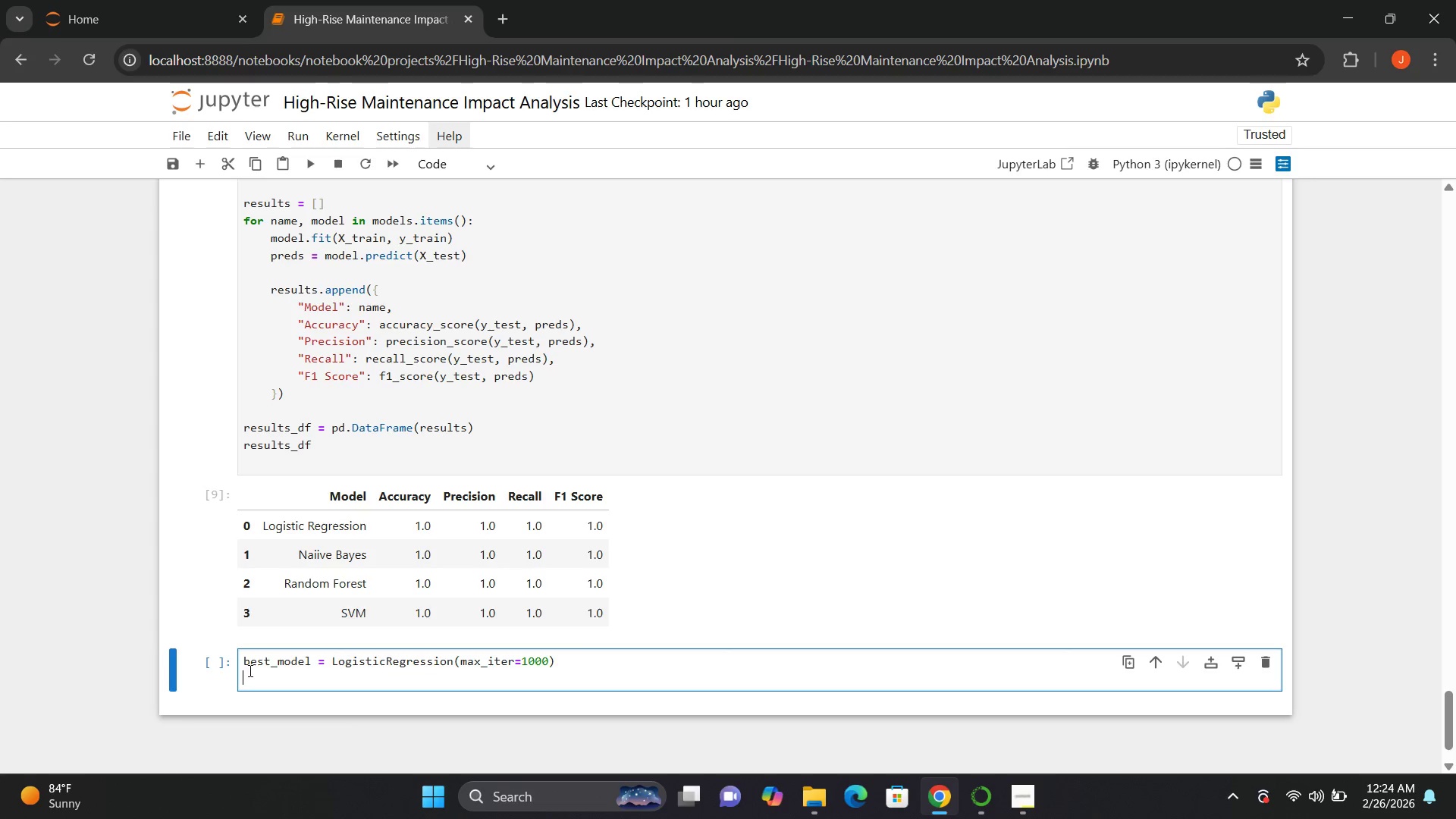 
type(best_model.fit())
 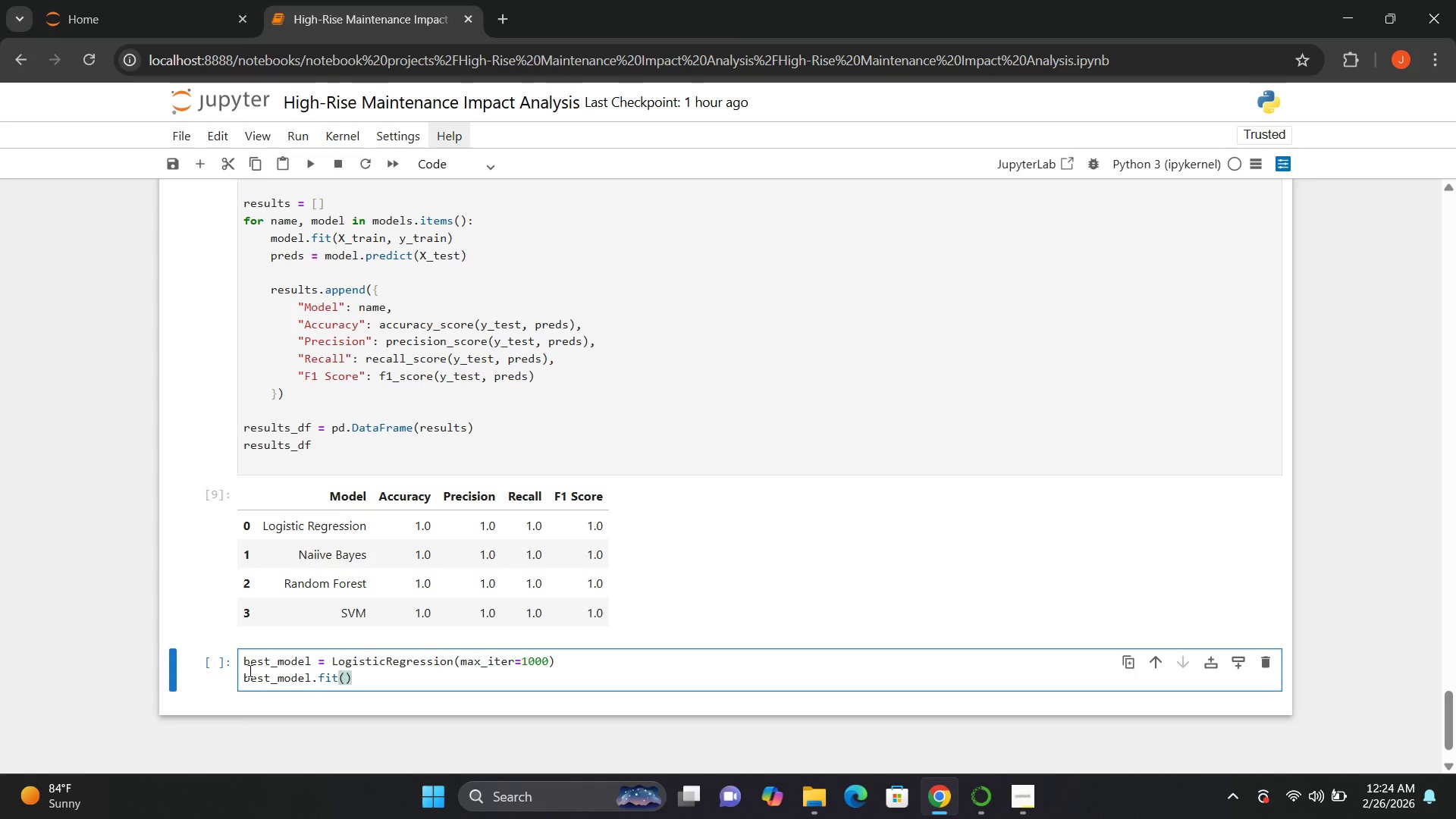 
key(ArrowLeft)
 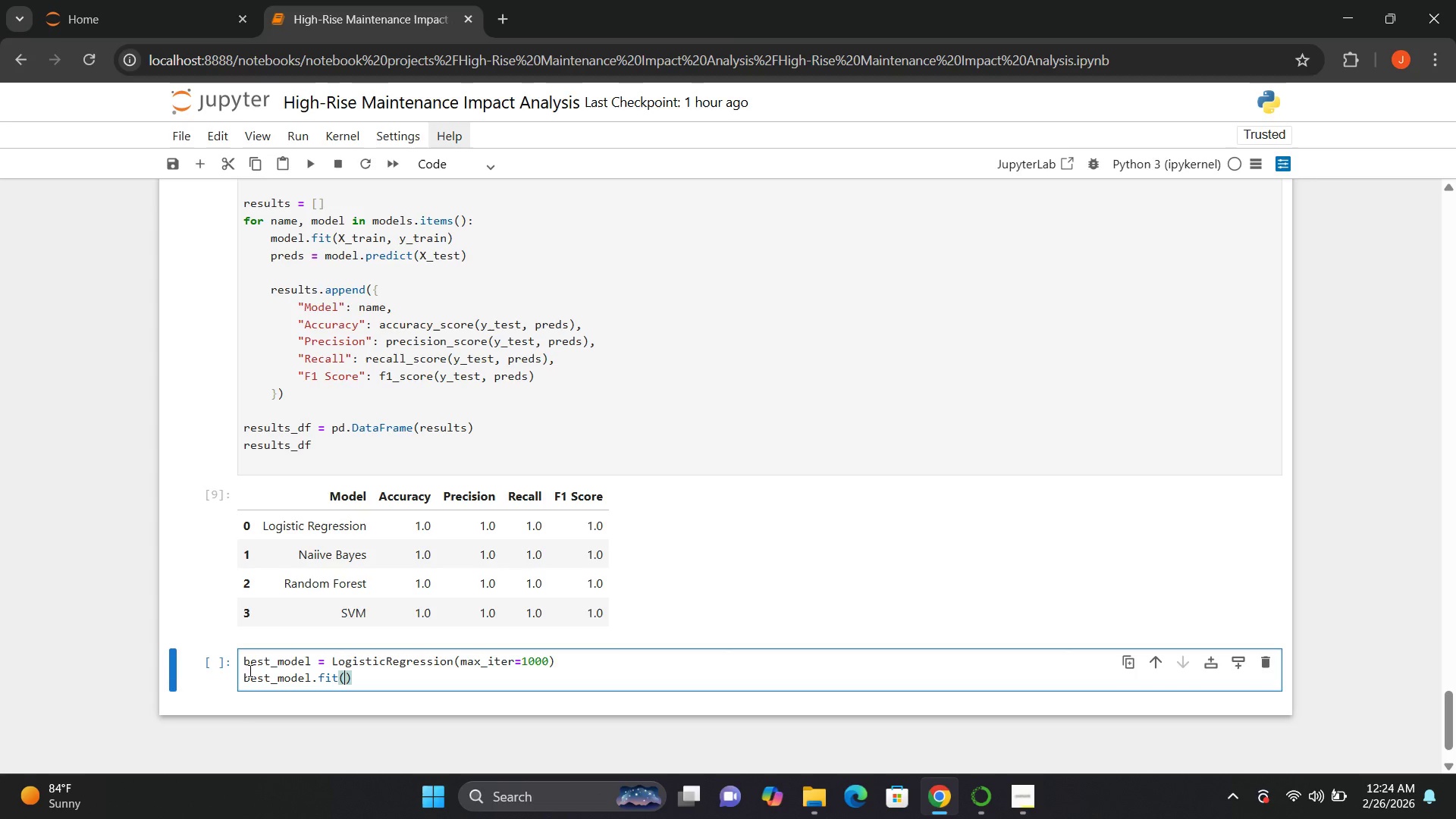 
type(X_train, y_train)
 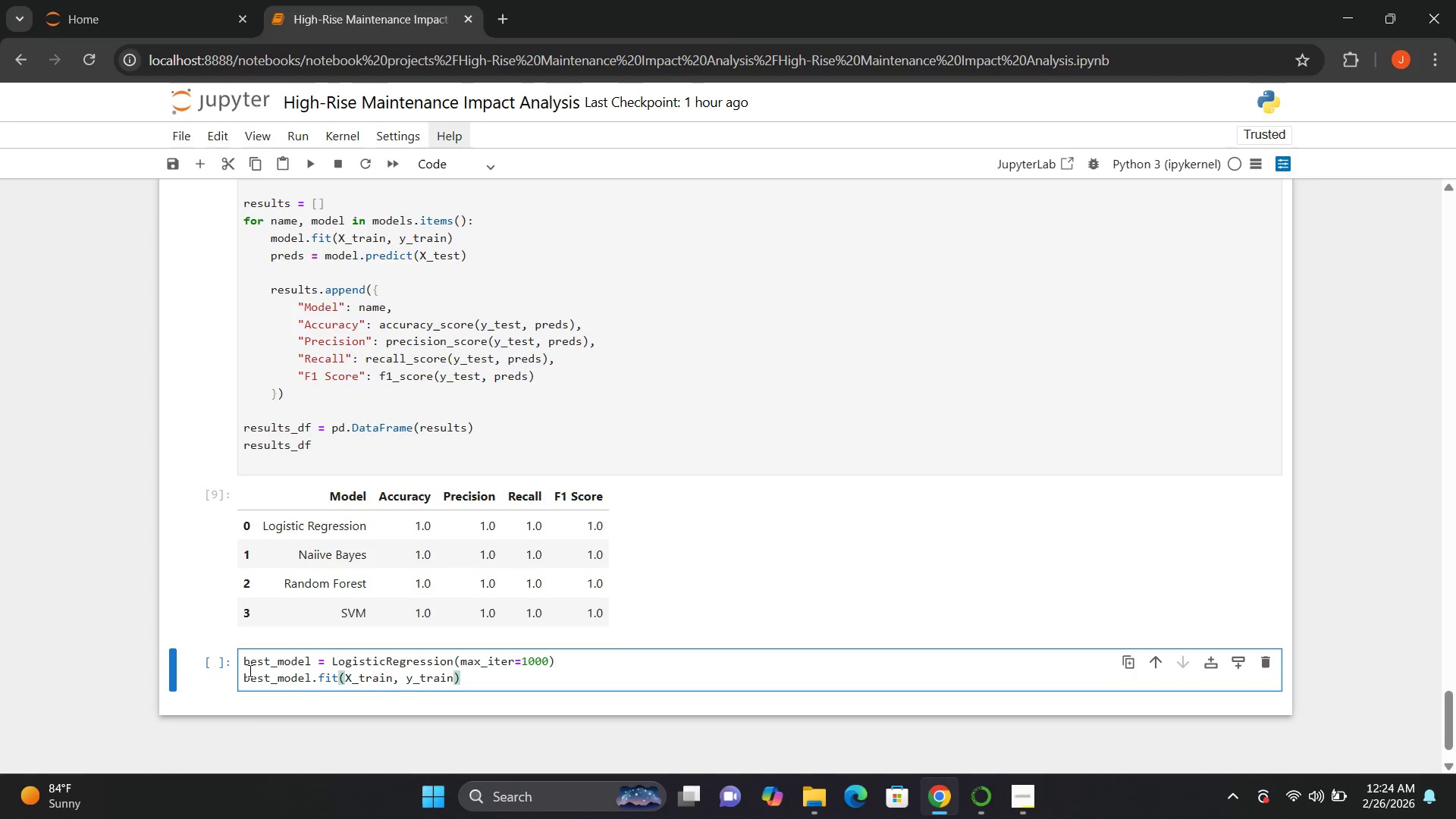 
key(ArrowRight)
 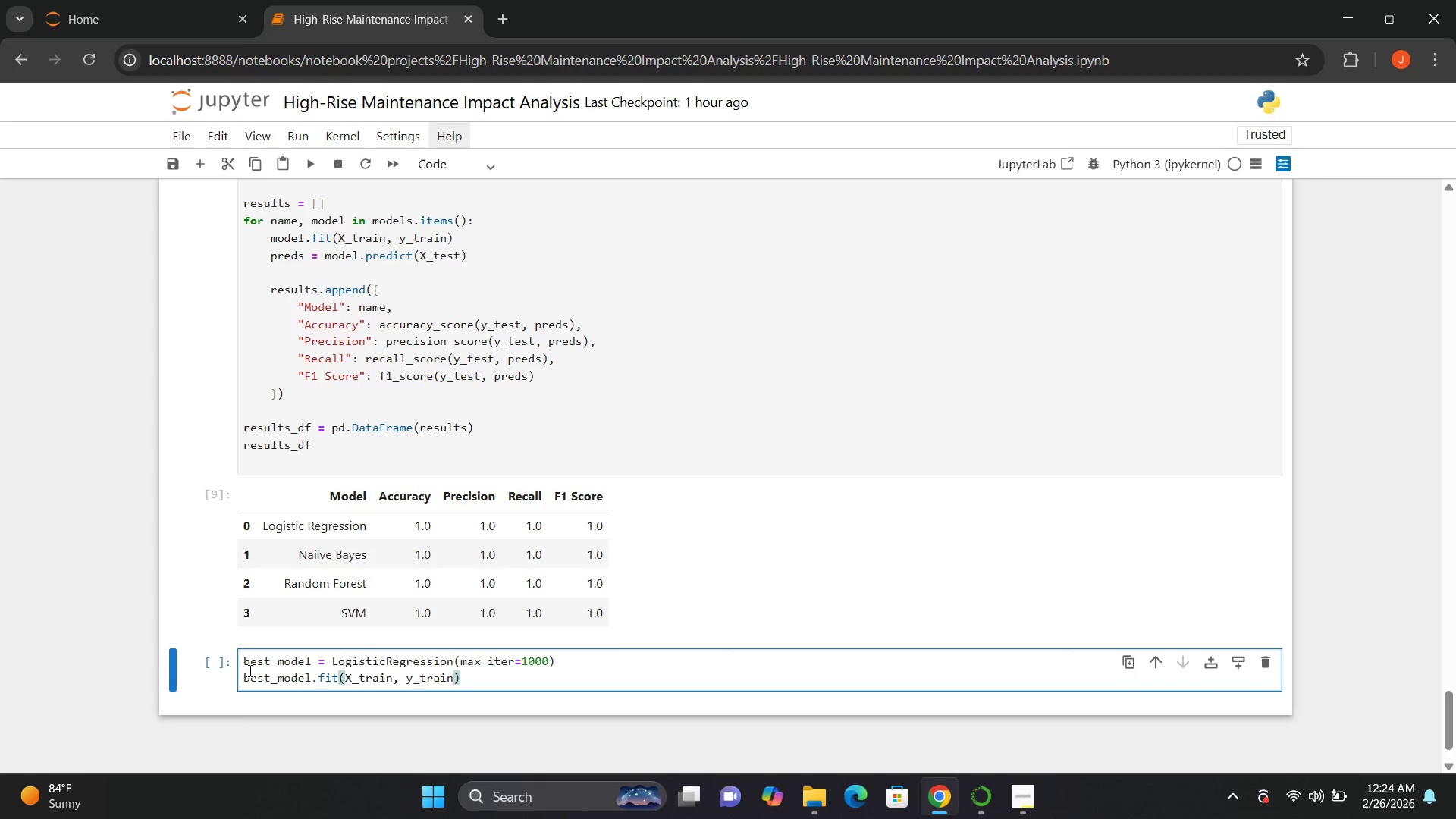 
key(Enter)
 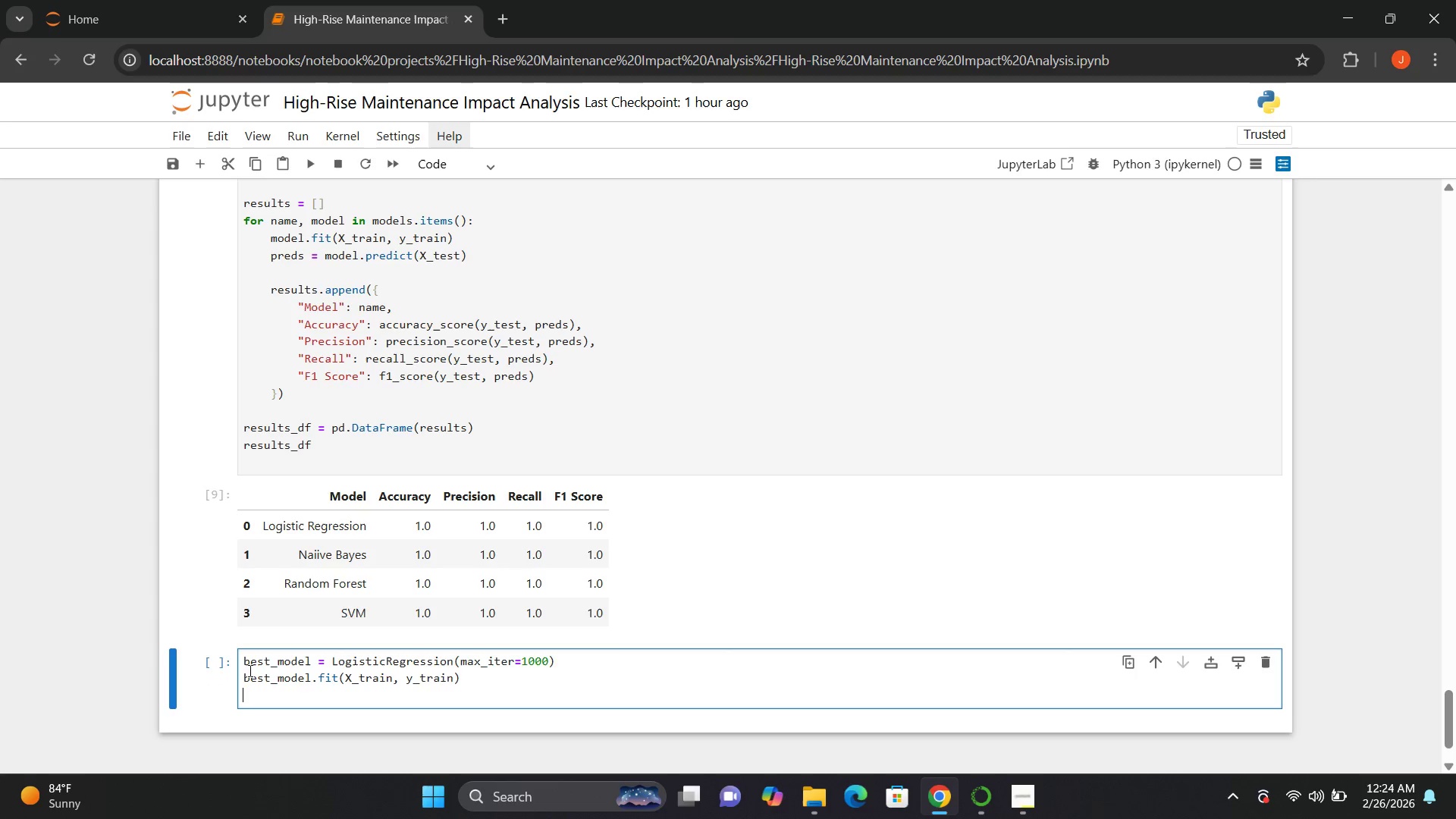 
type(preds = best_model.predict())
 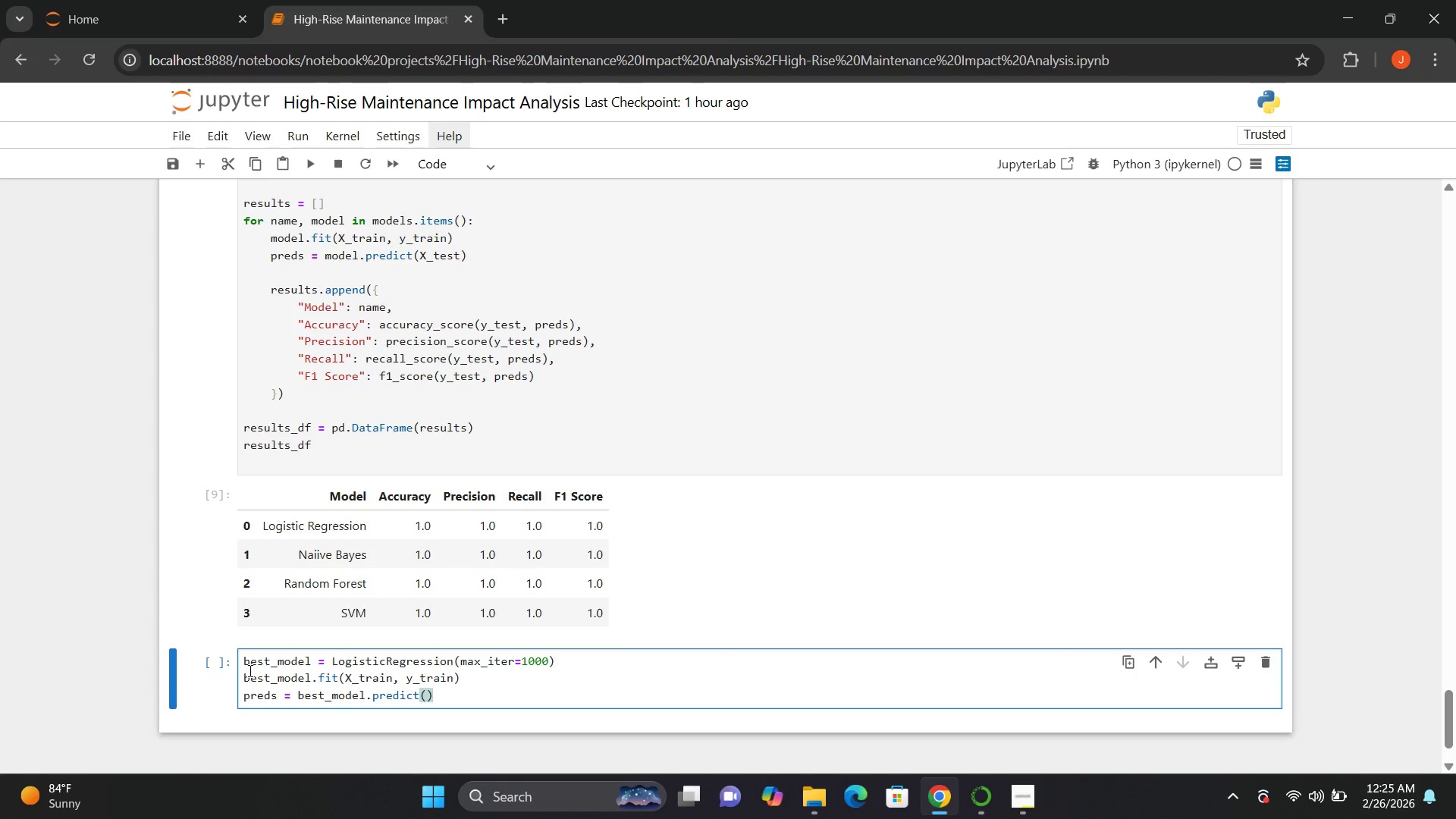 
key(ArrowLeft)
 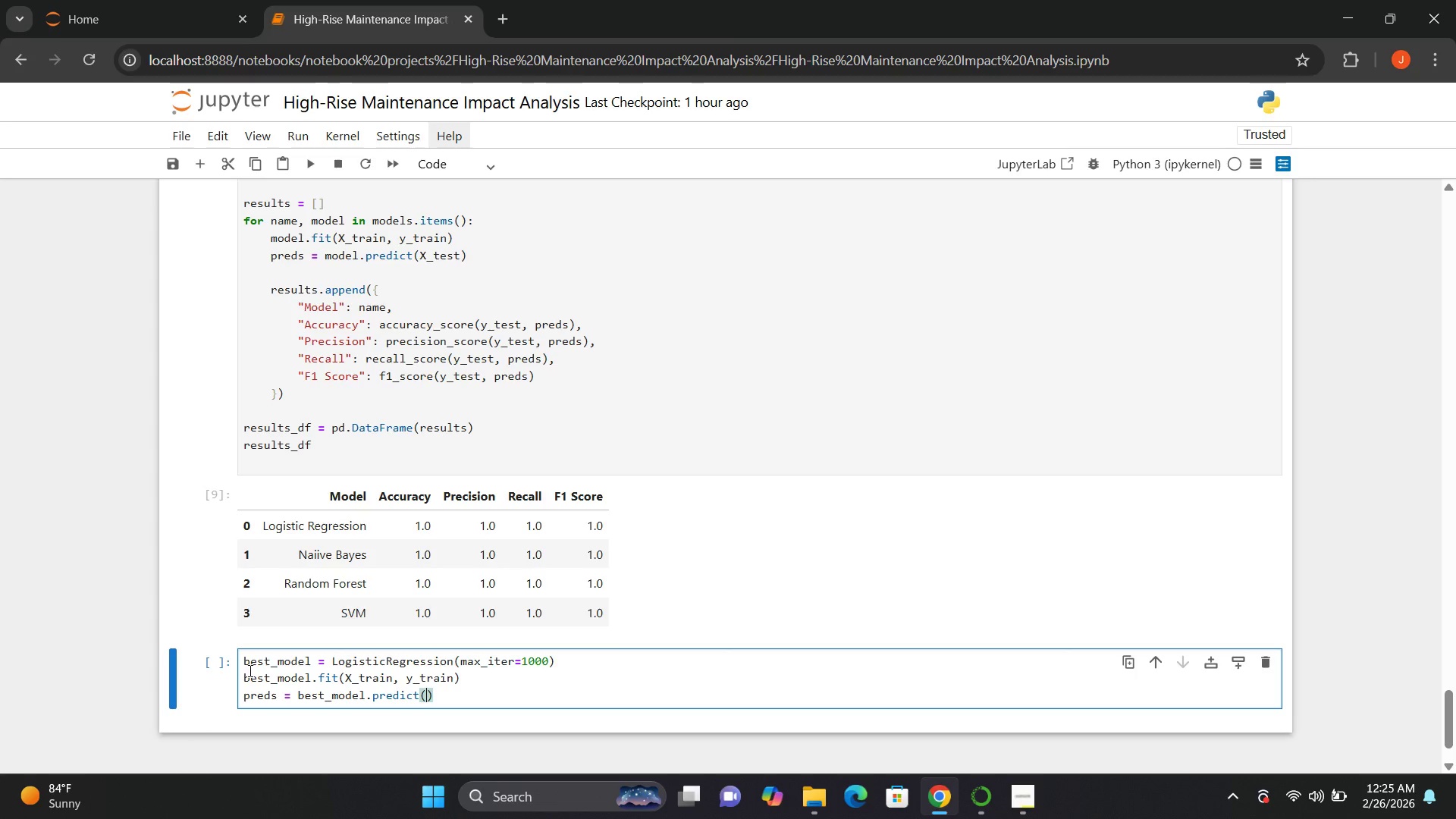 
type(X_test)
 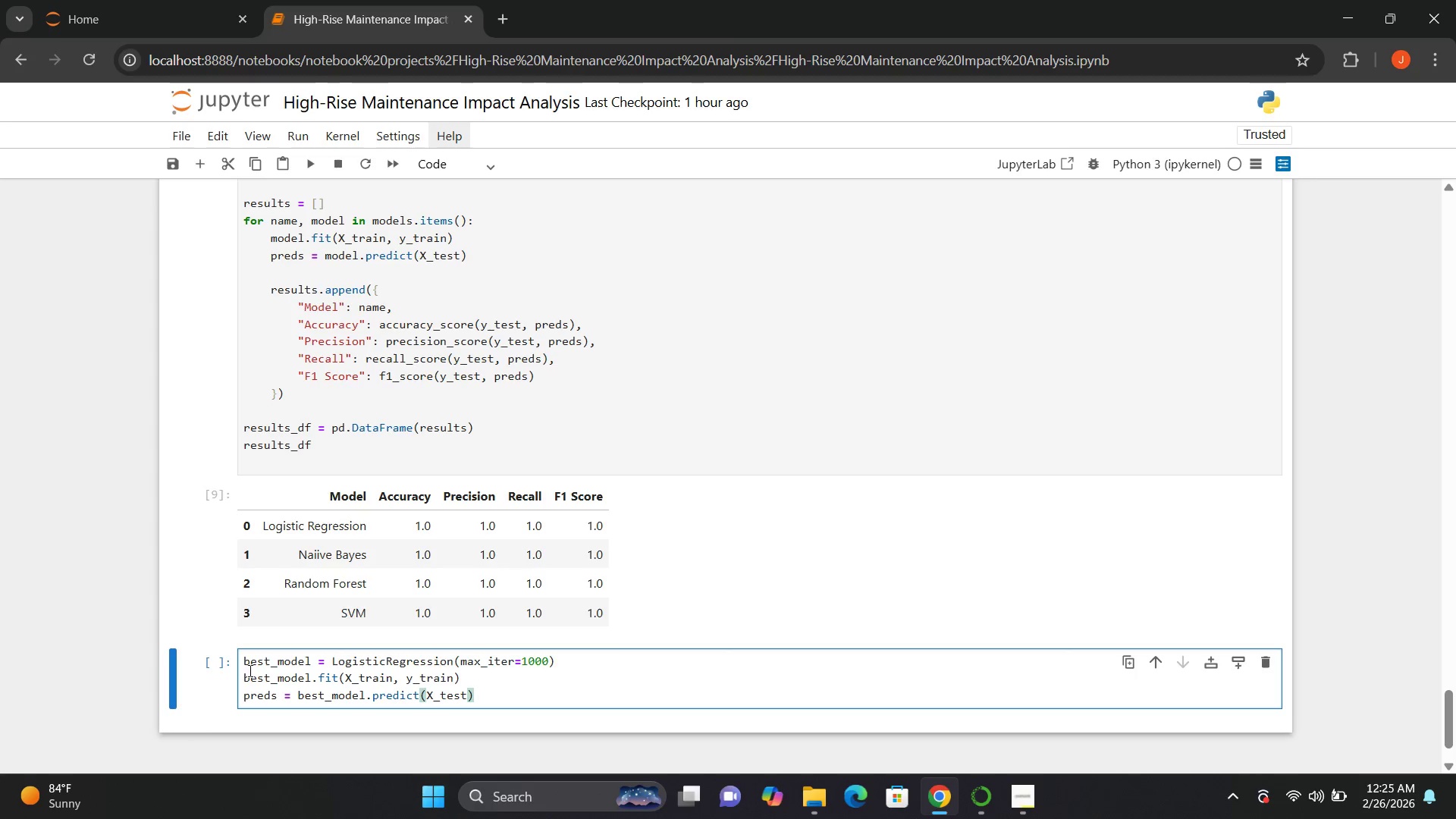 
key(ArrowRight)
 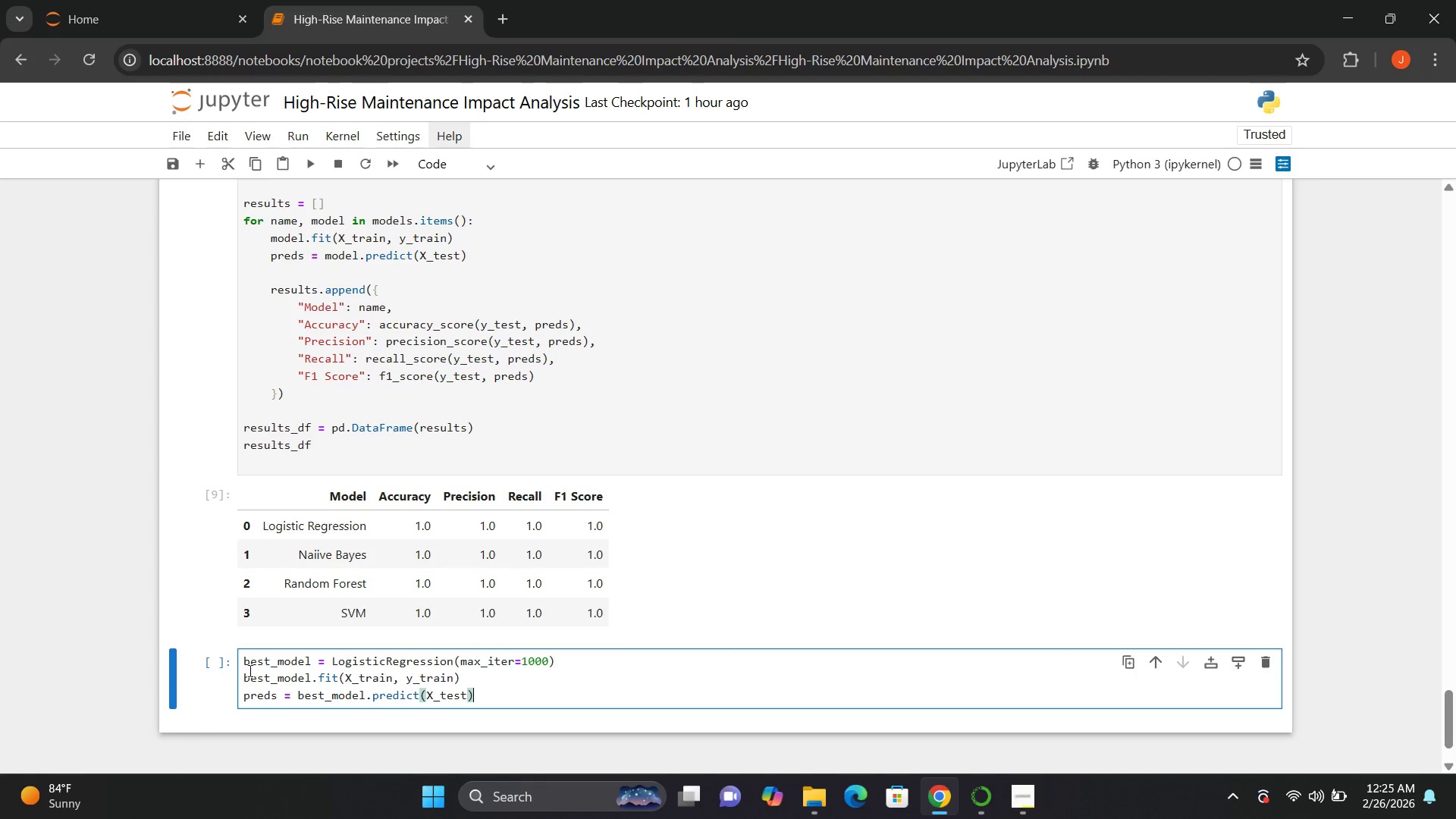 
key(Enter)
 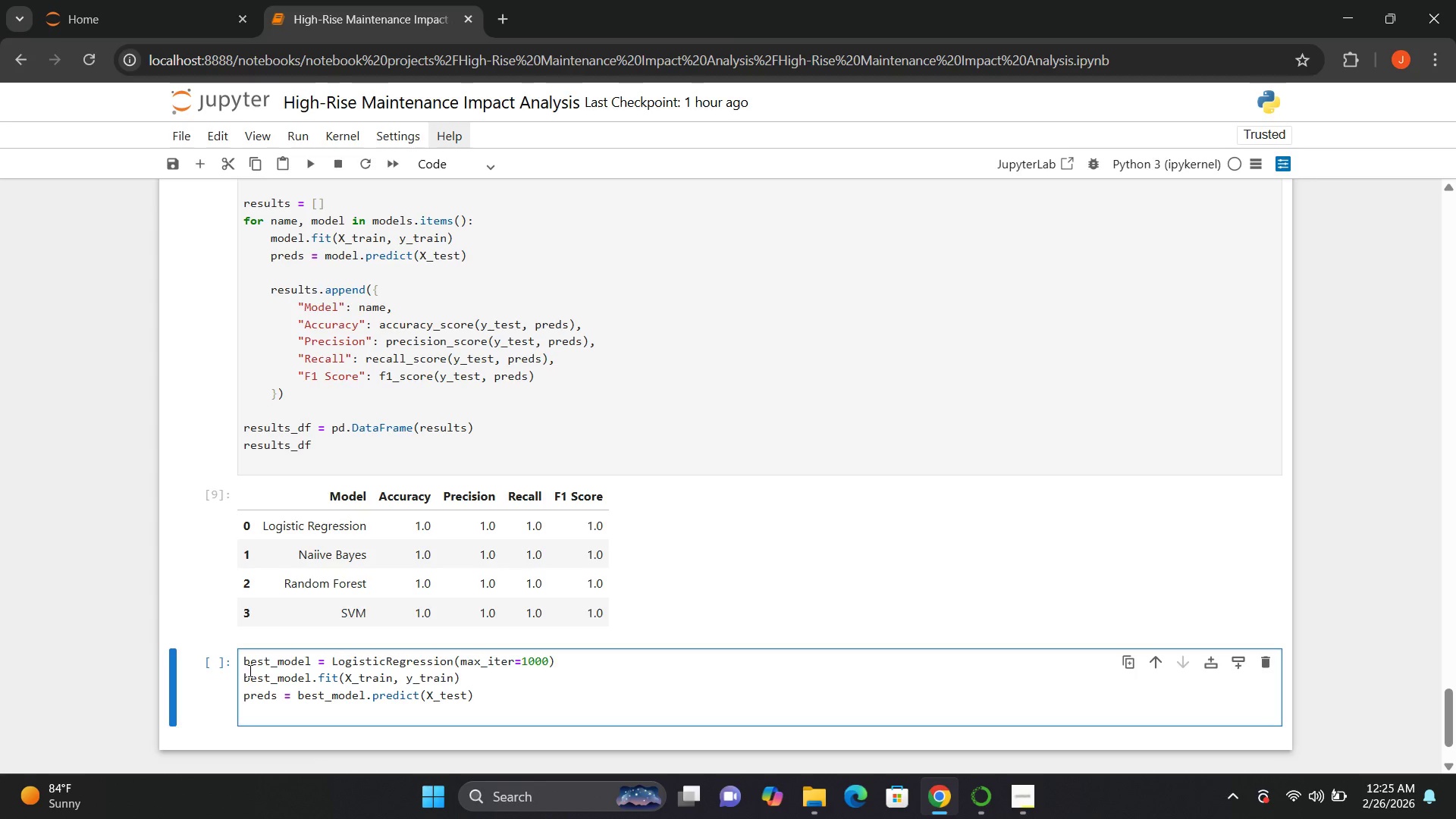 
key(Enter)
 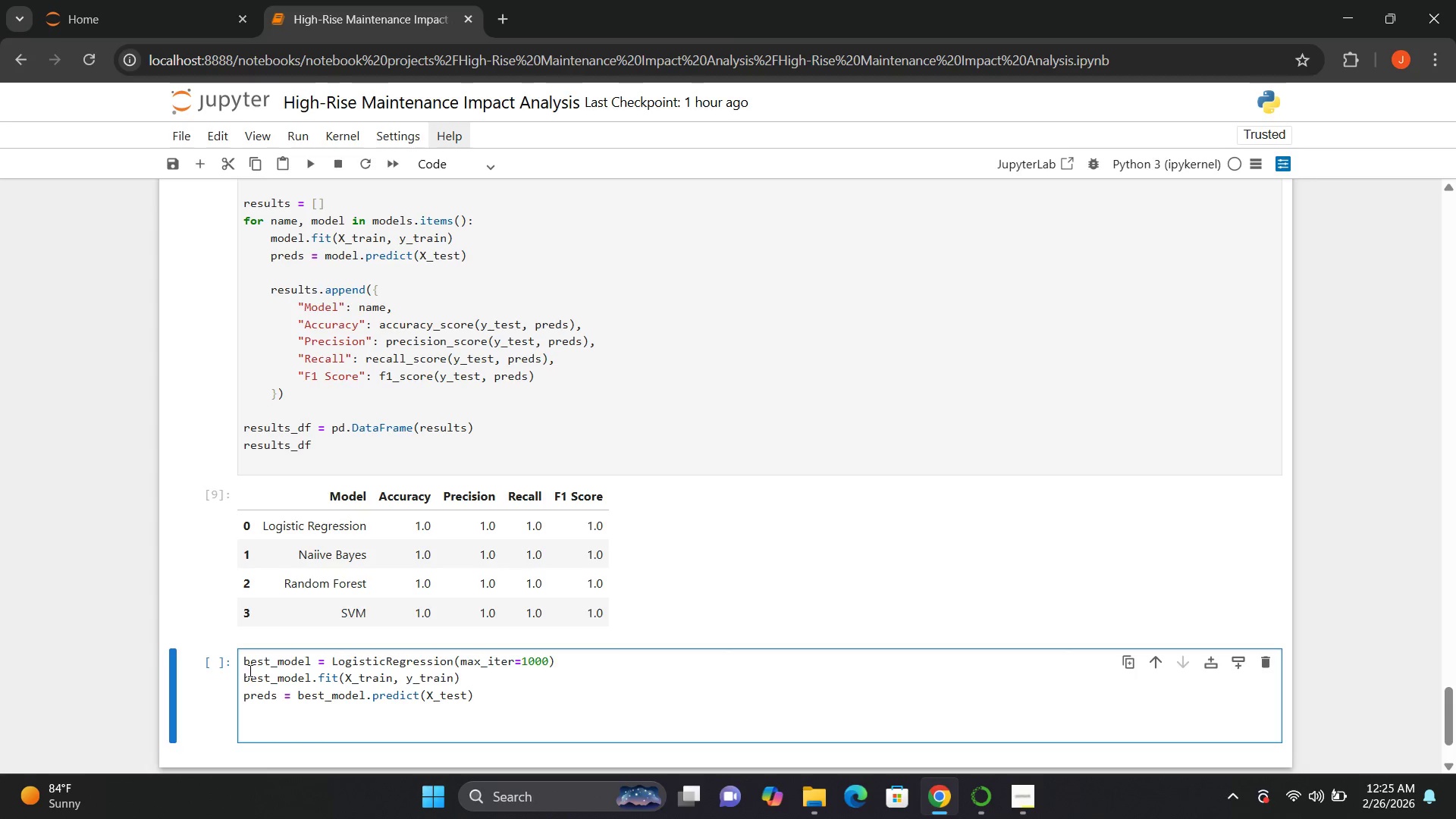 
type(cm = confusion_matrix())
 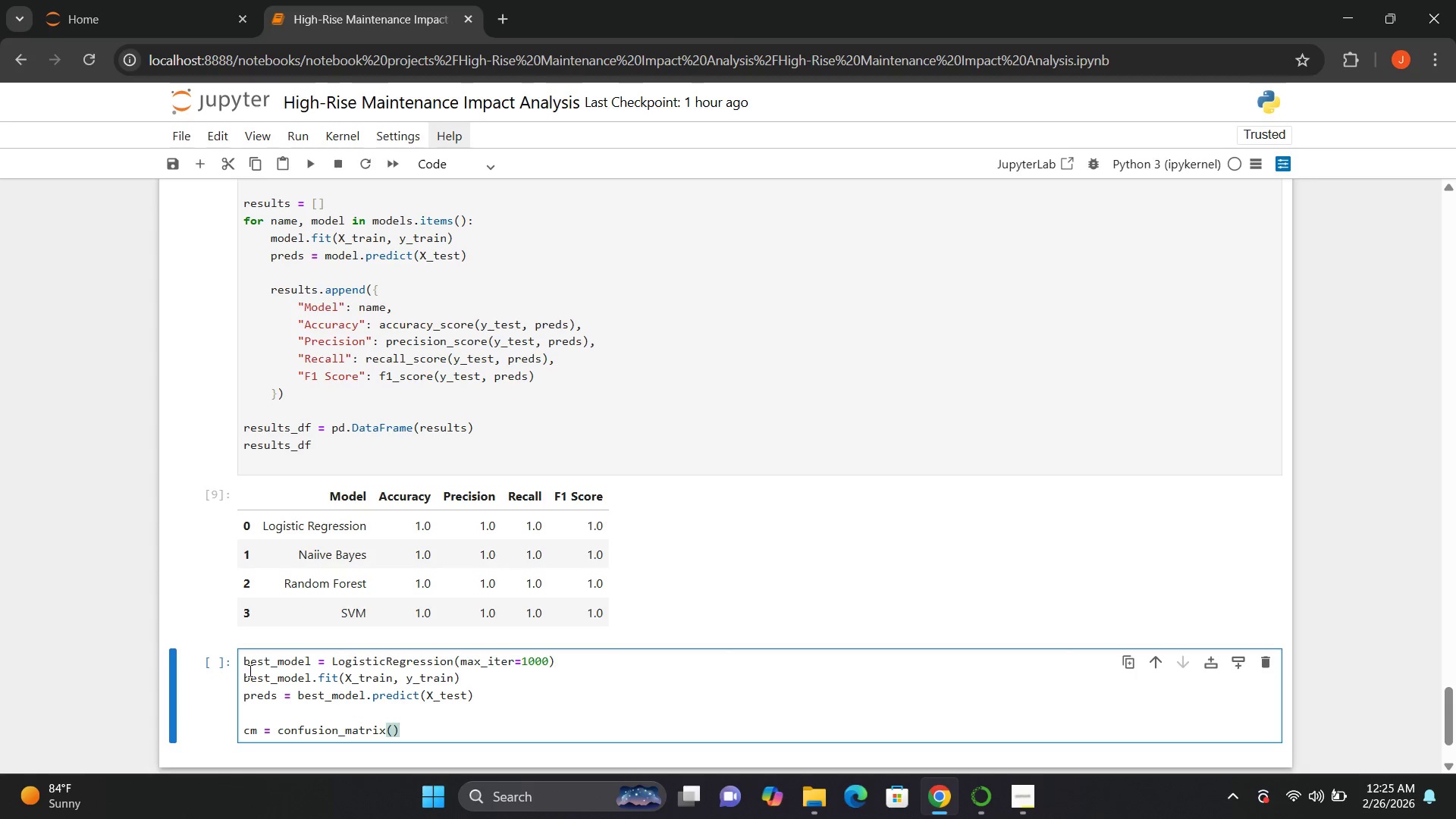 
key(ArrowLeft)
 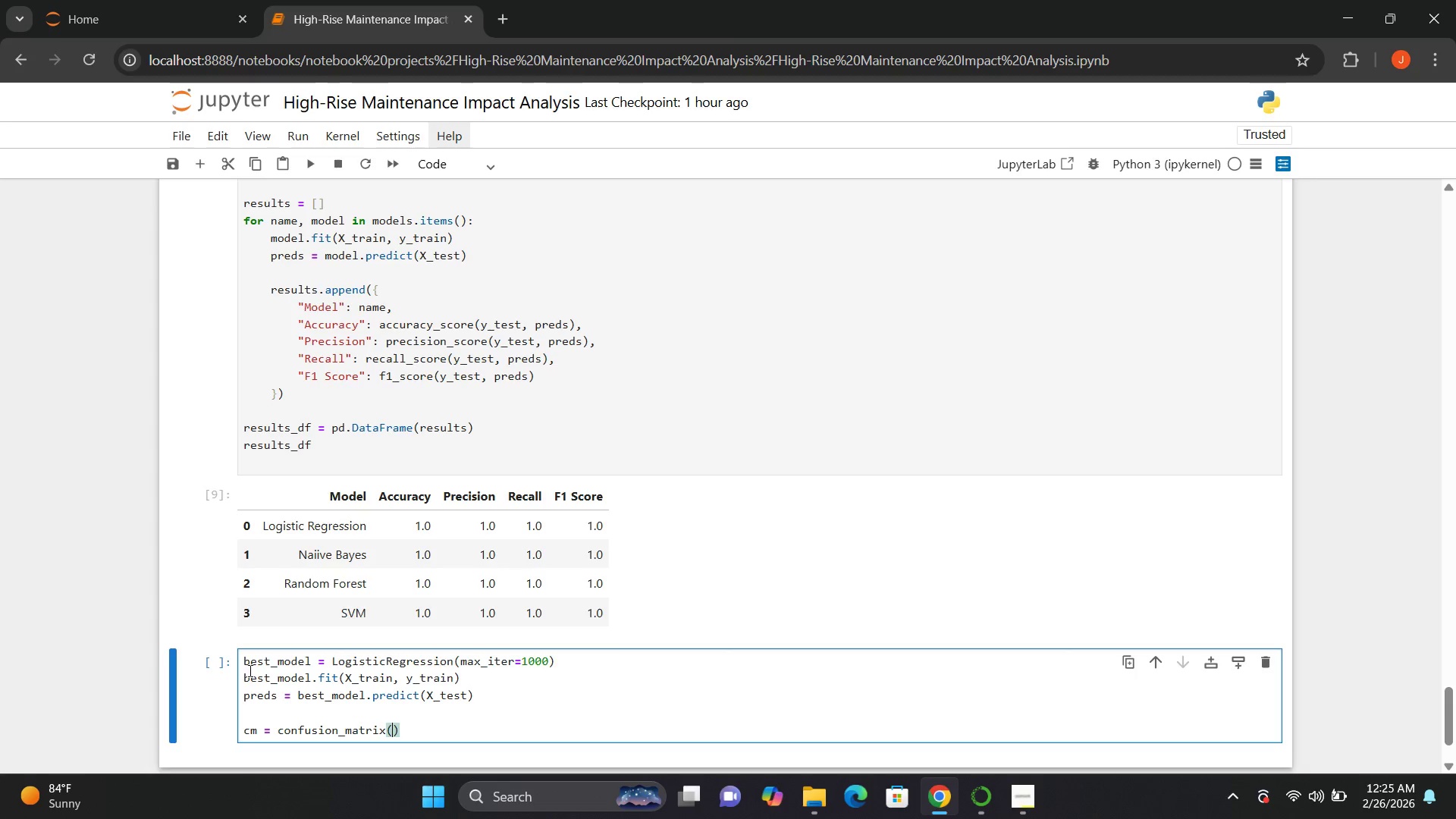 
type(y_test, preds)
 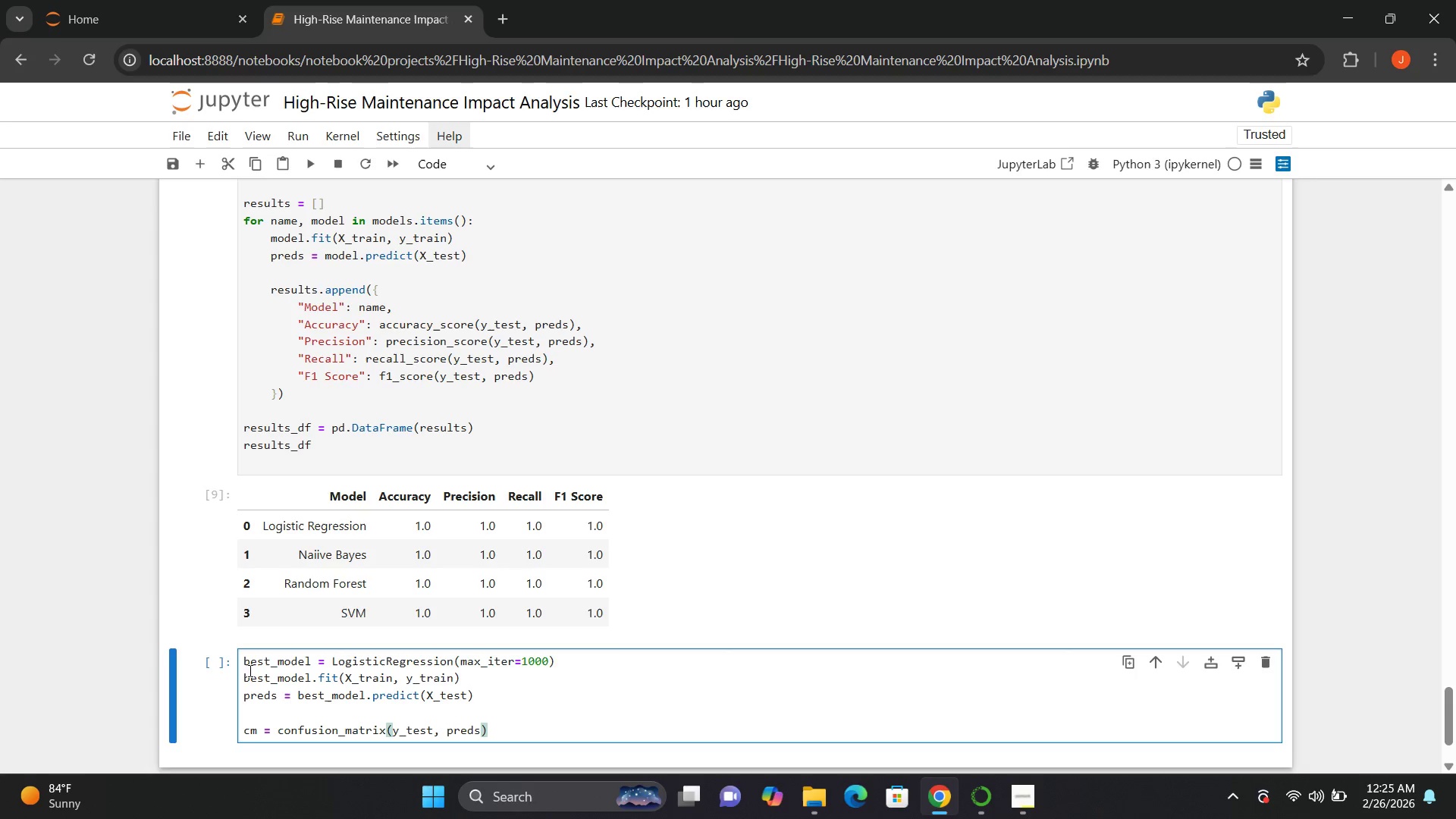 
key(ArrowRight)
 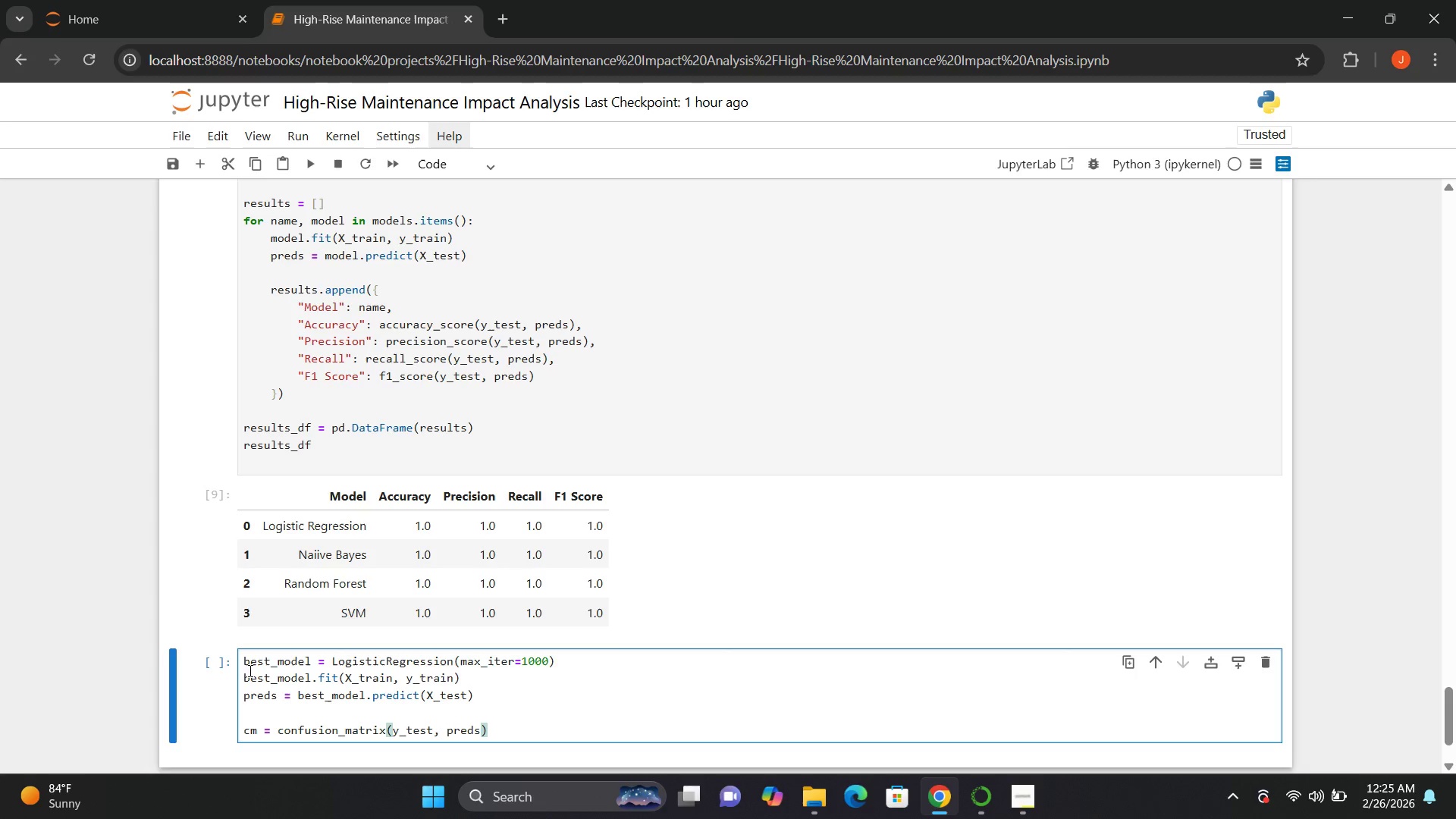 
key(Enter)
 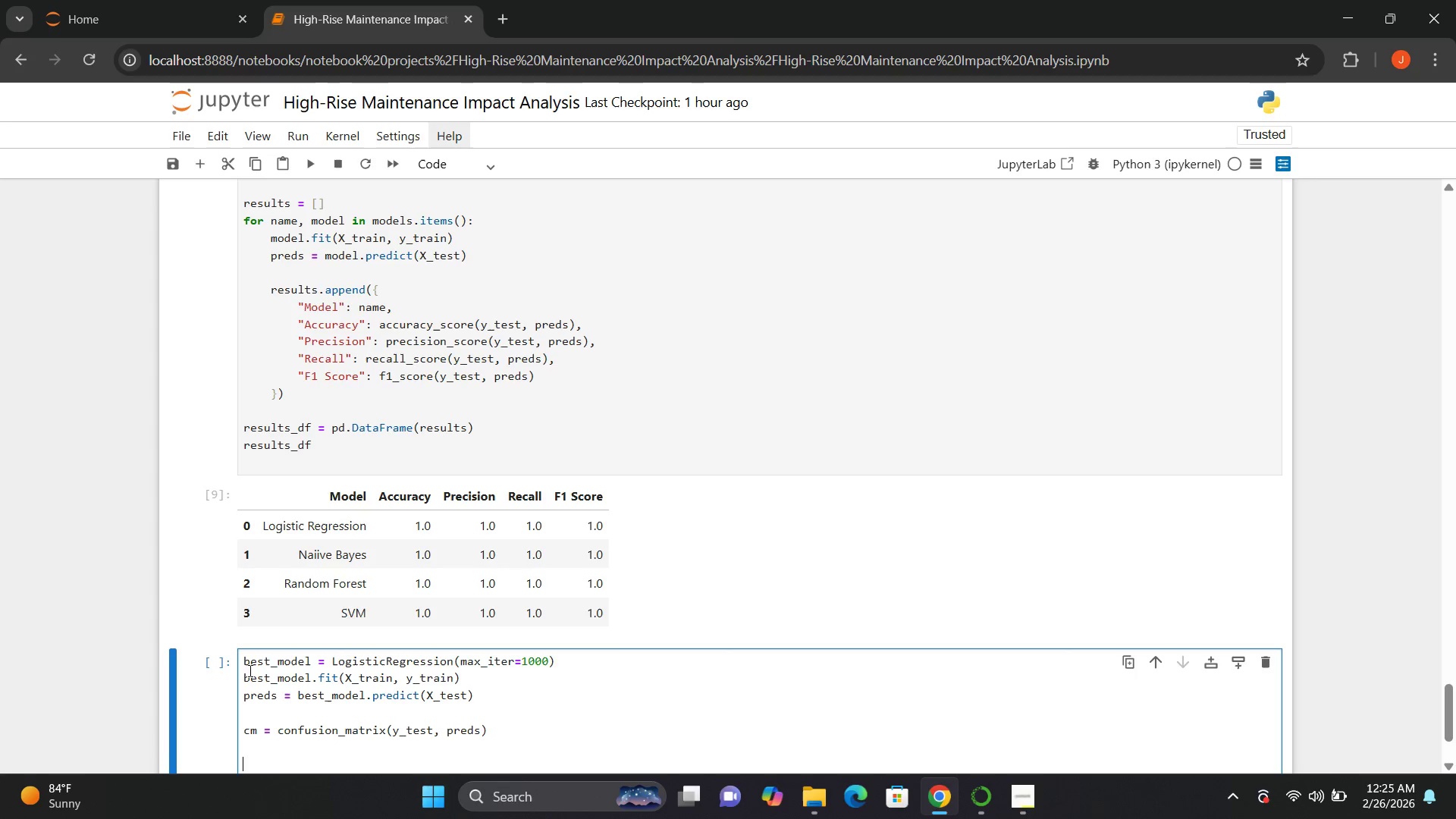 
key(Enter)
 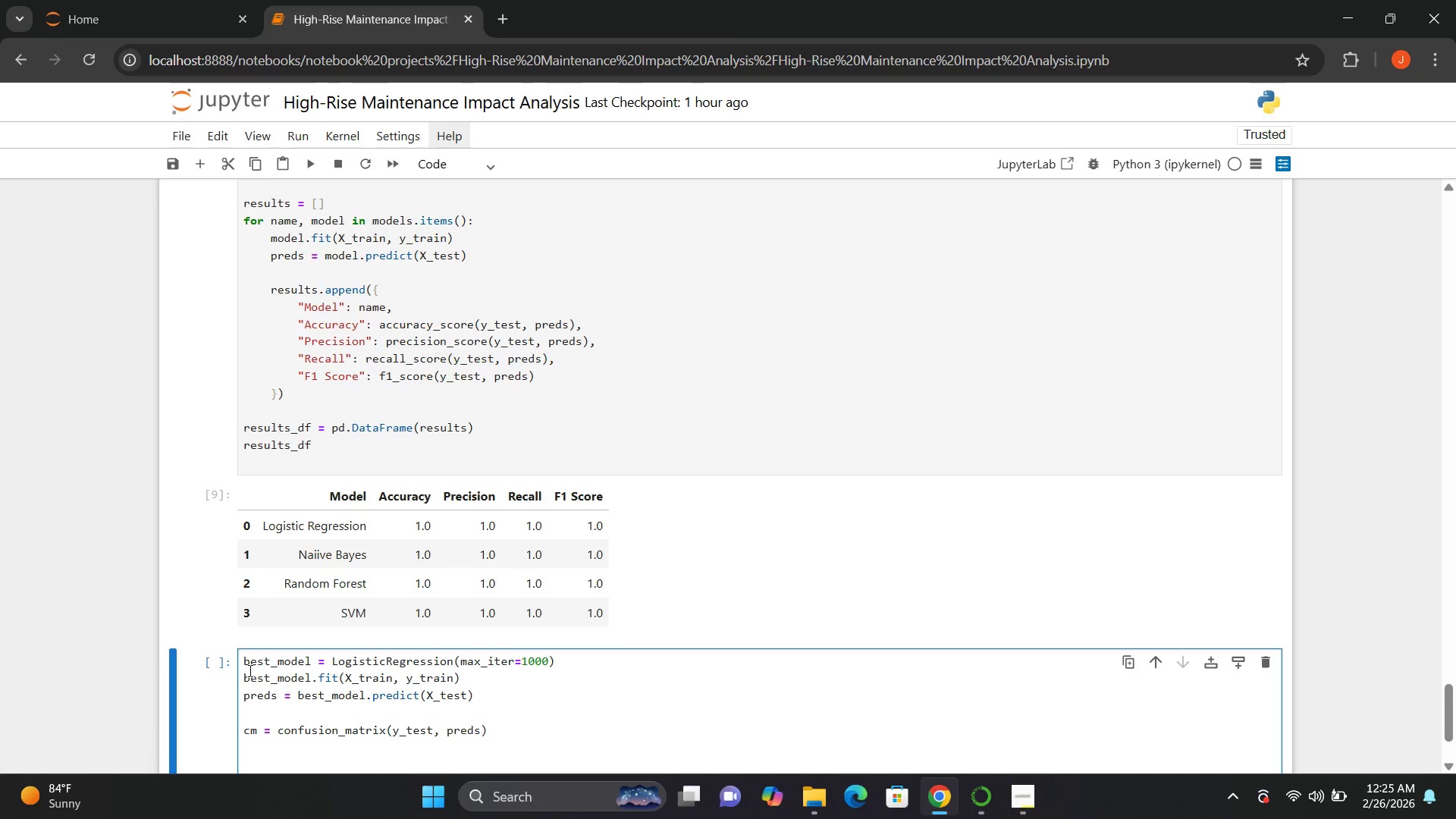 
type(sns,)
key(Backspace)
type(.heatmap())
 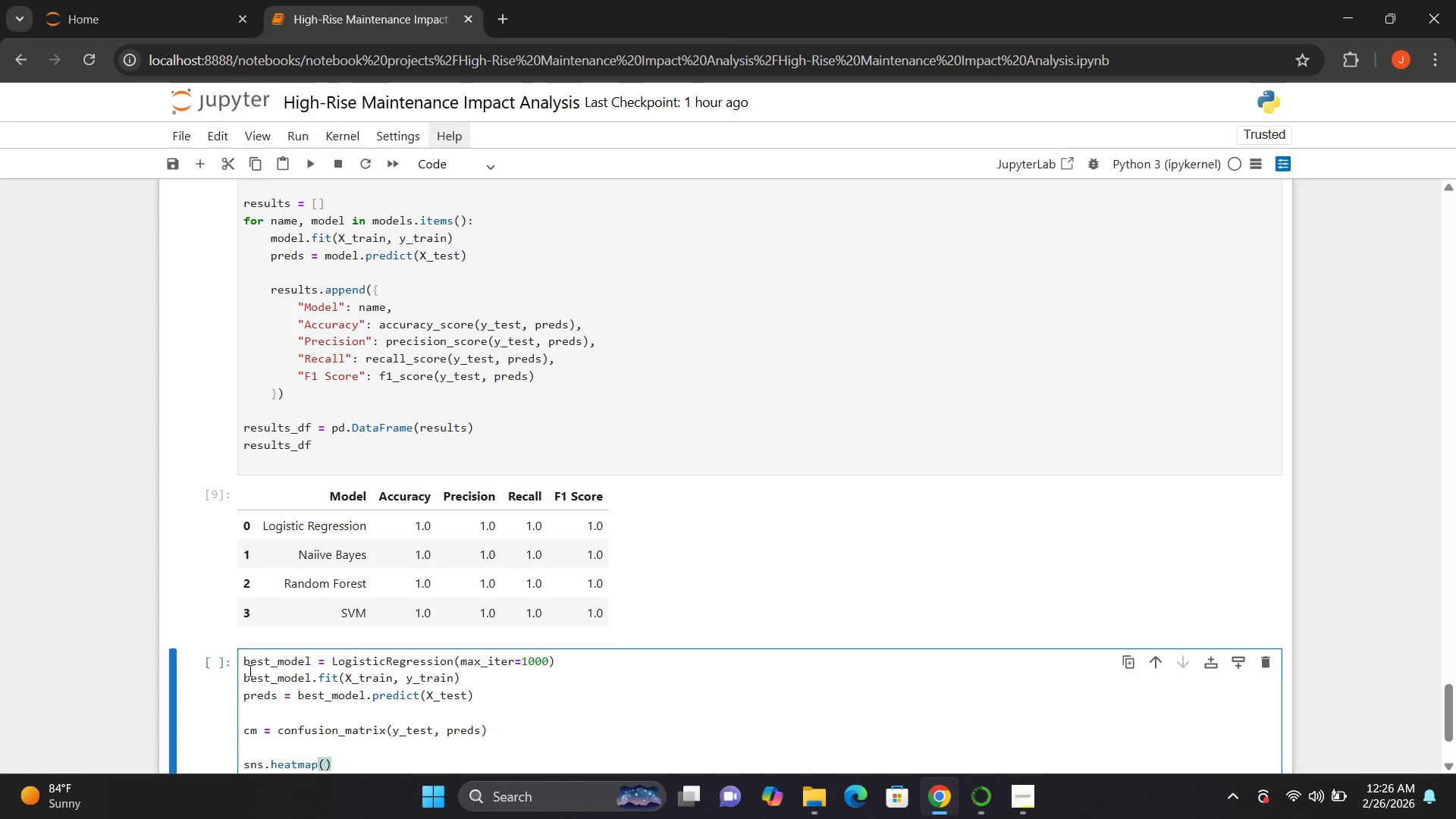 
key(ArrowLeft)
 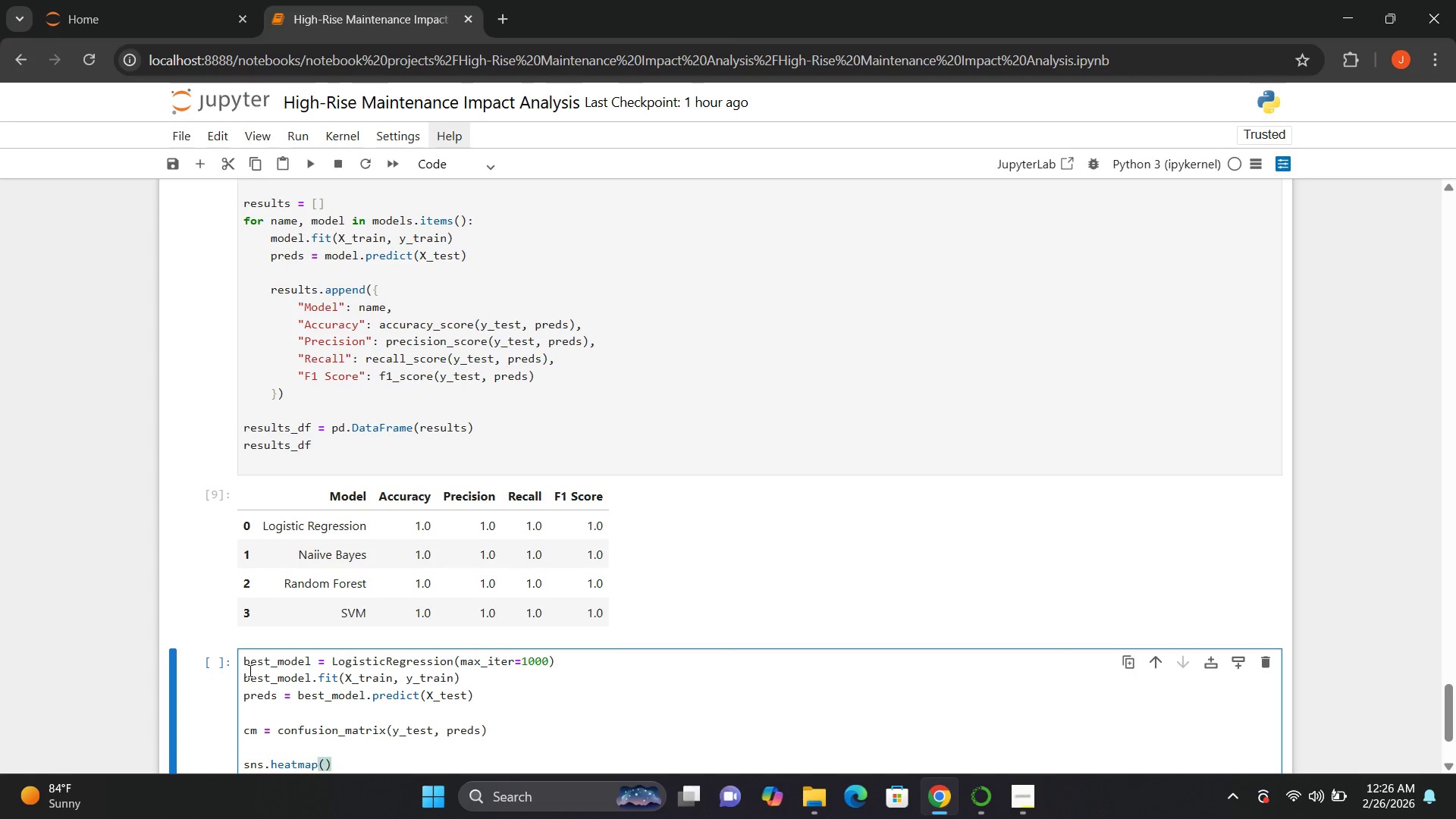 
type(cm.)
key(Backspace)
type(, annot=True, fmt='')
 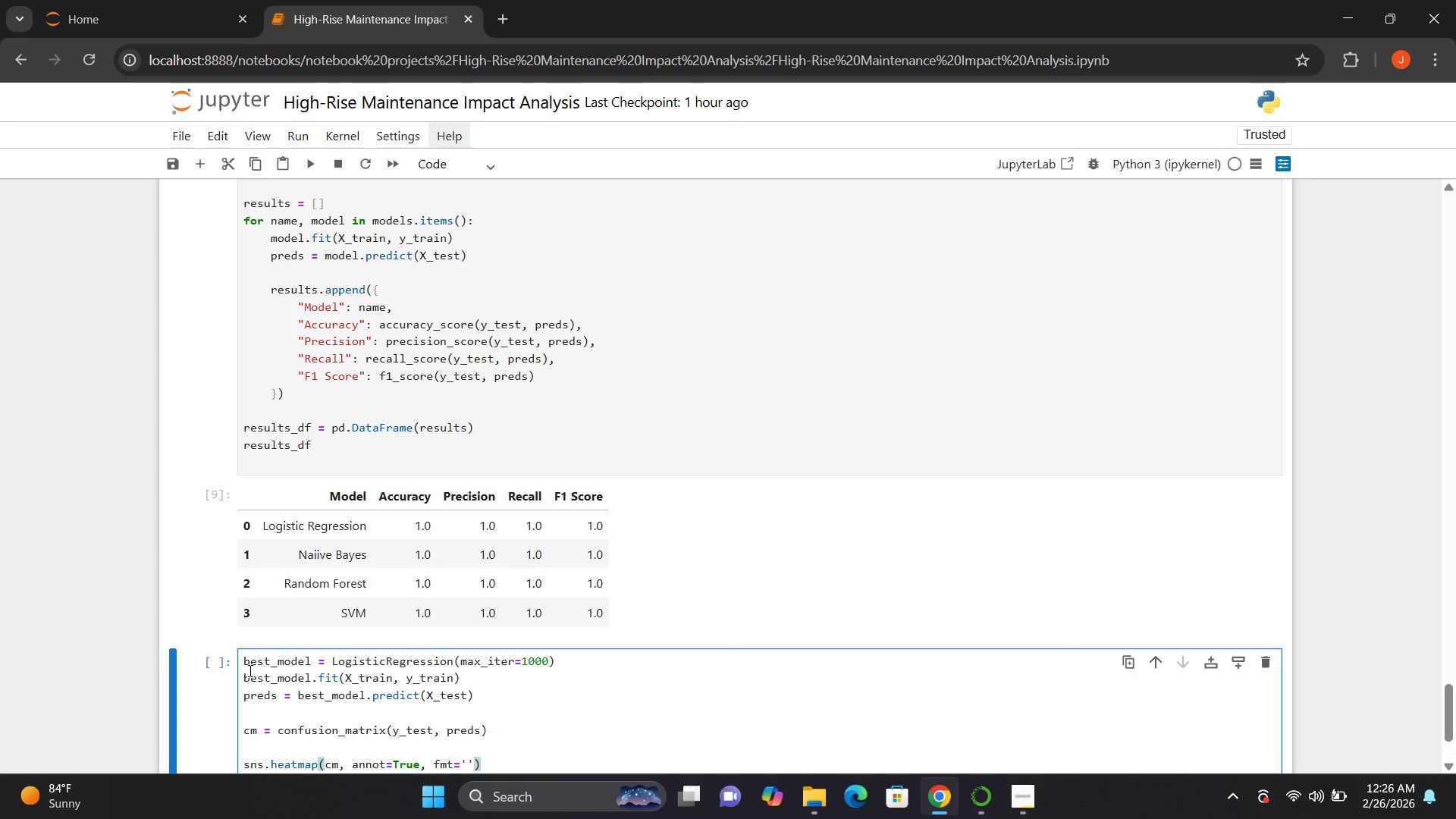 
key(ArrowLeft)
 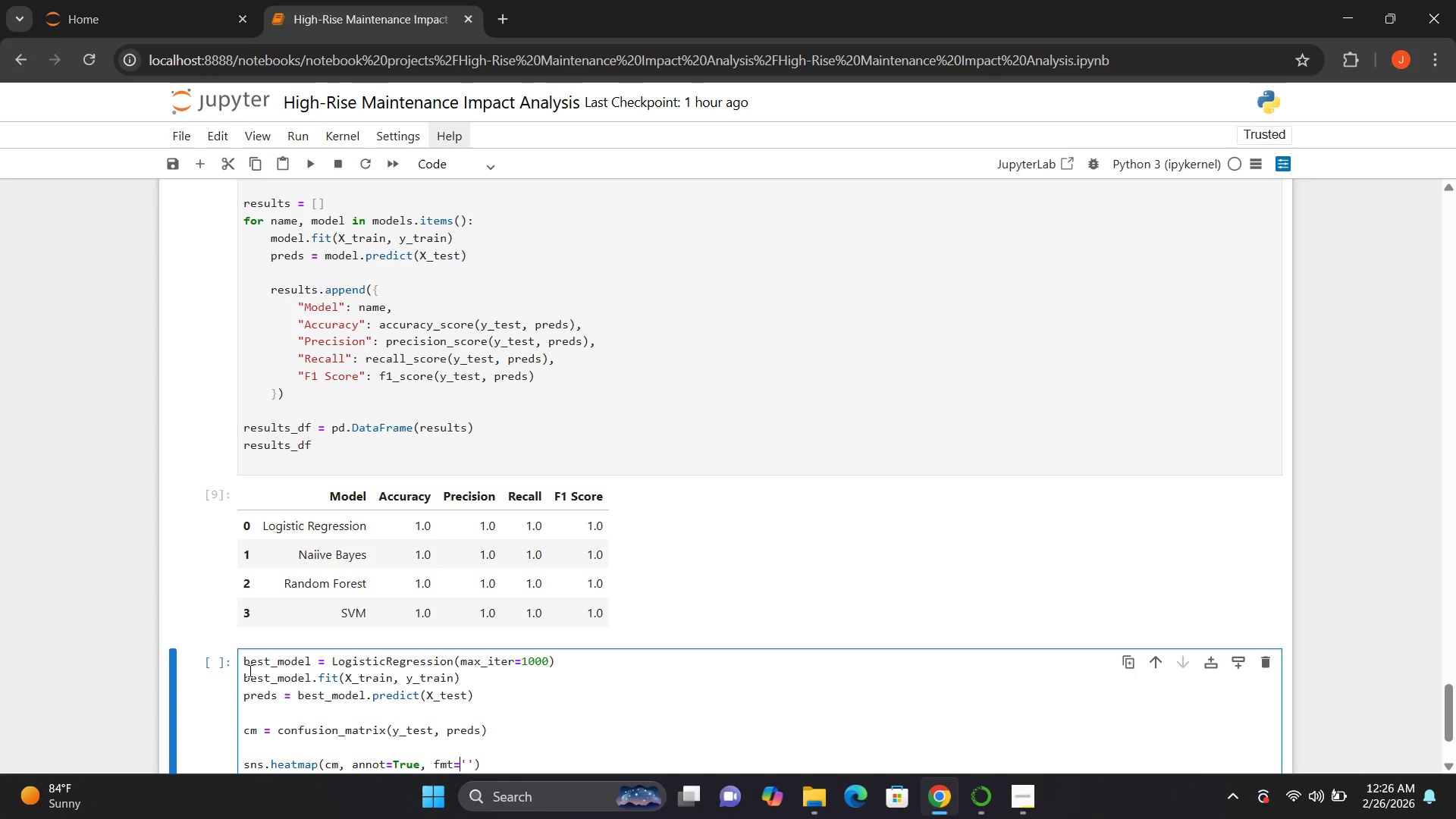 
key(ArrowLeft)
 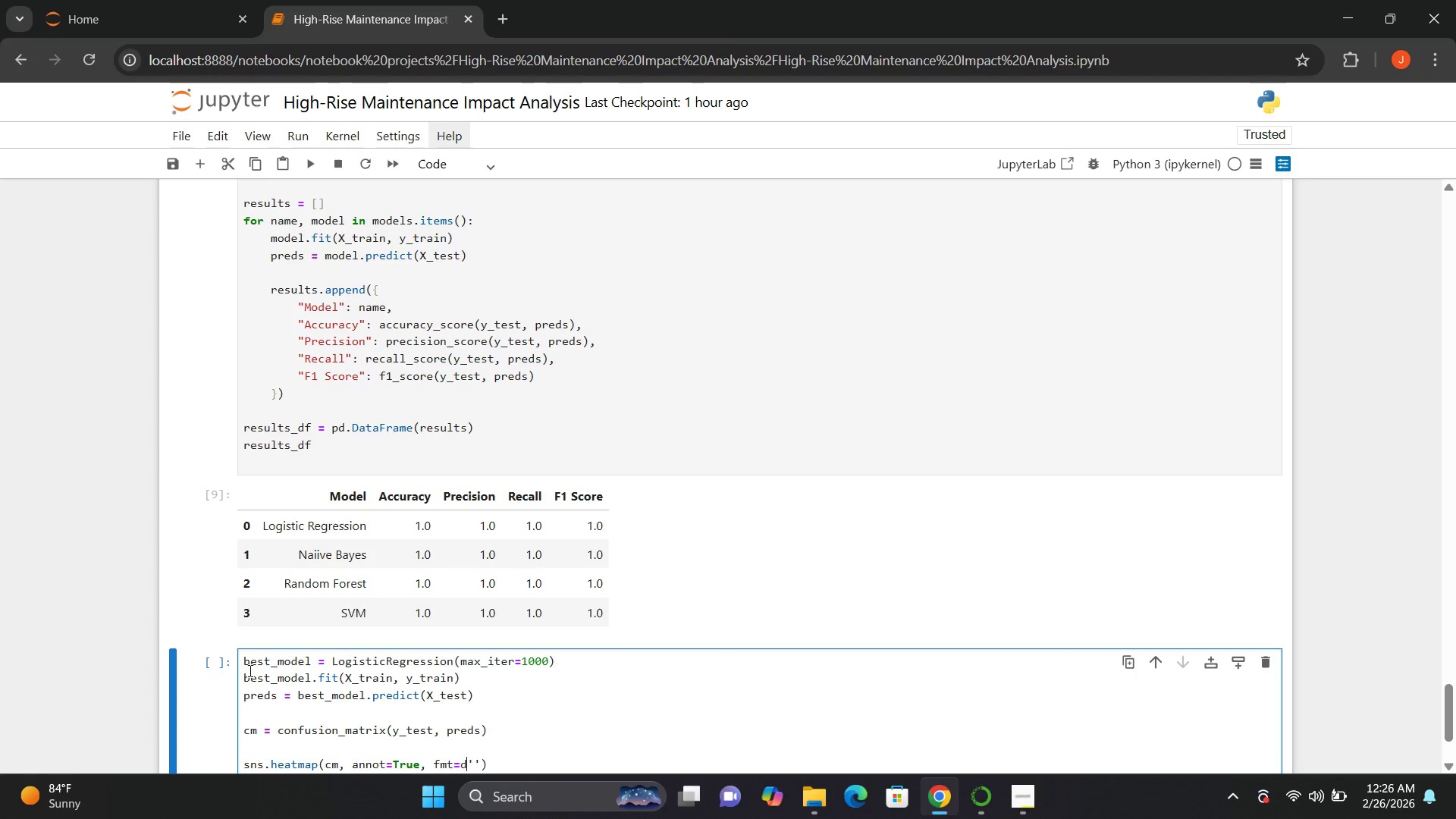 
key(D)
 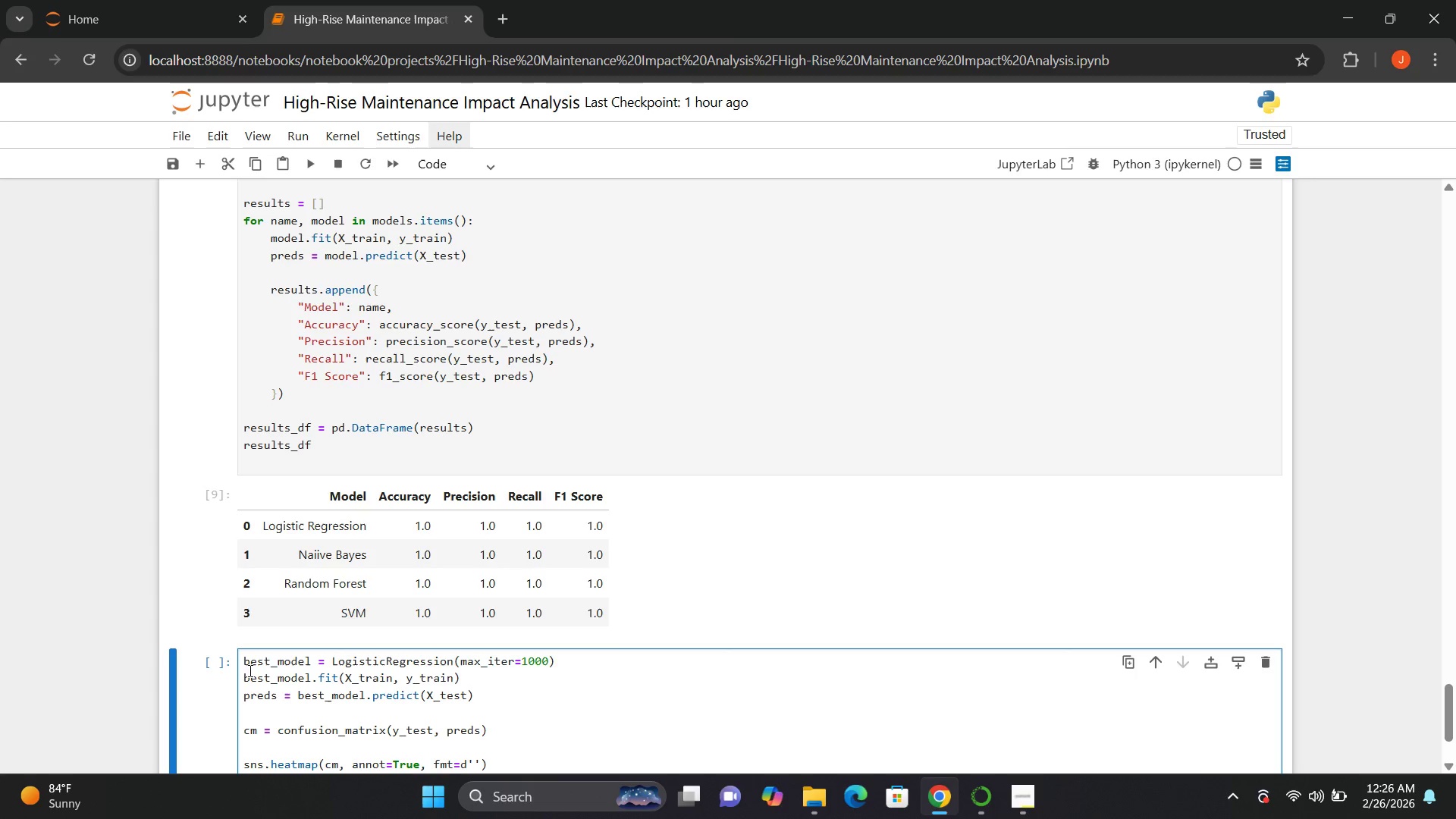 
key(Backspace)
 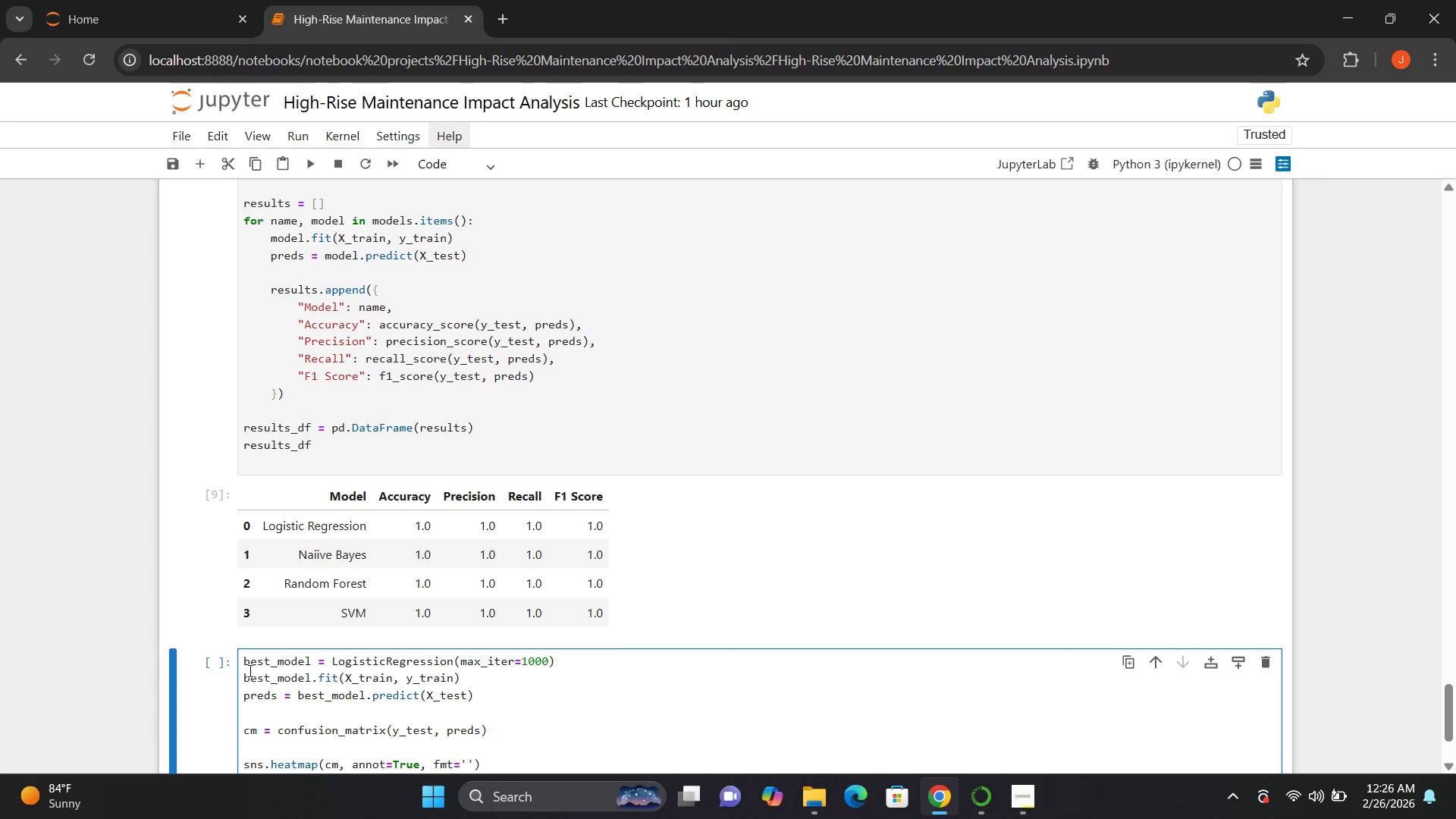 
key(ArrowRight)
 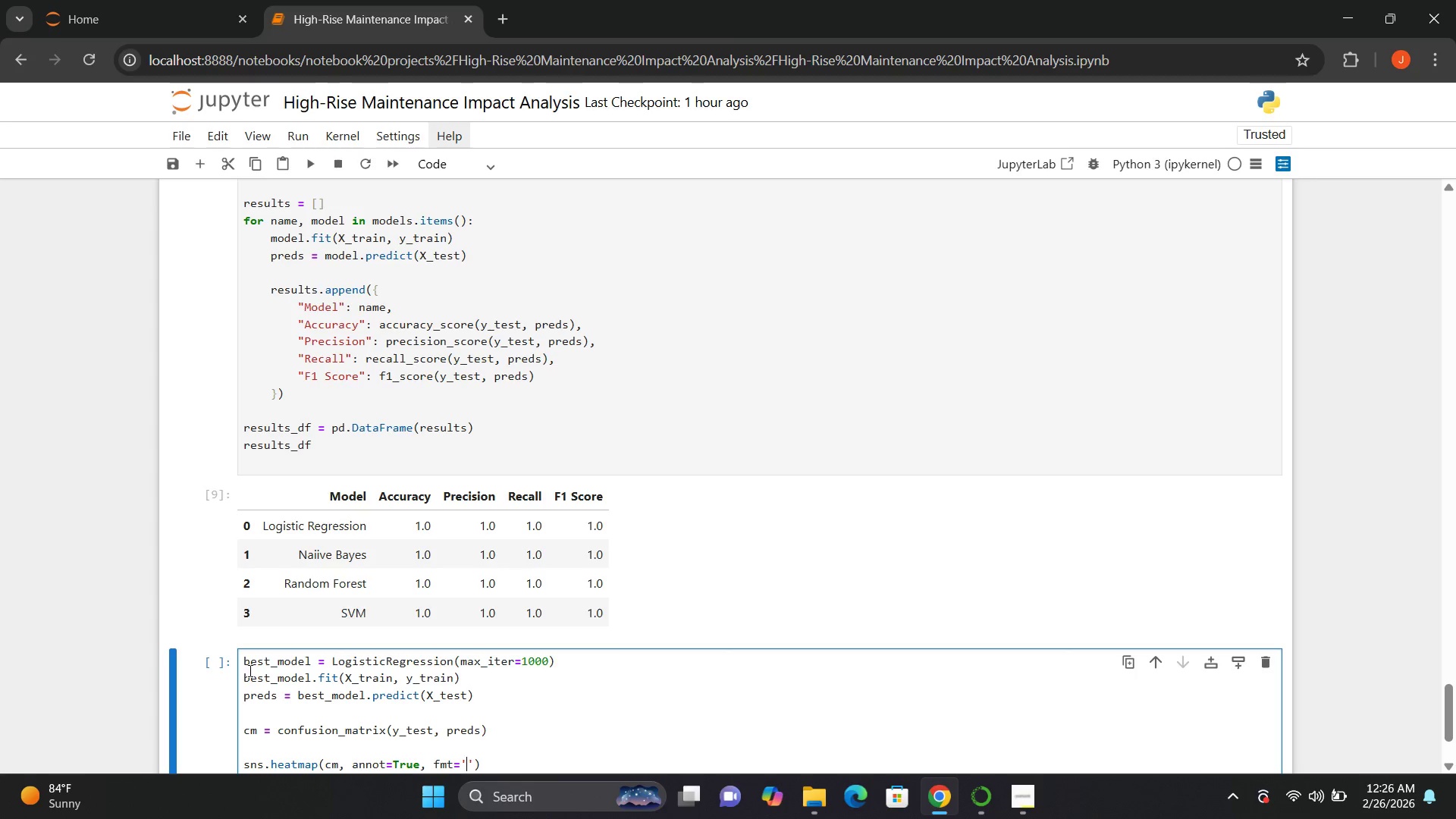 
key(D)
 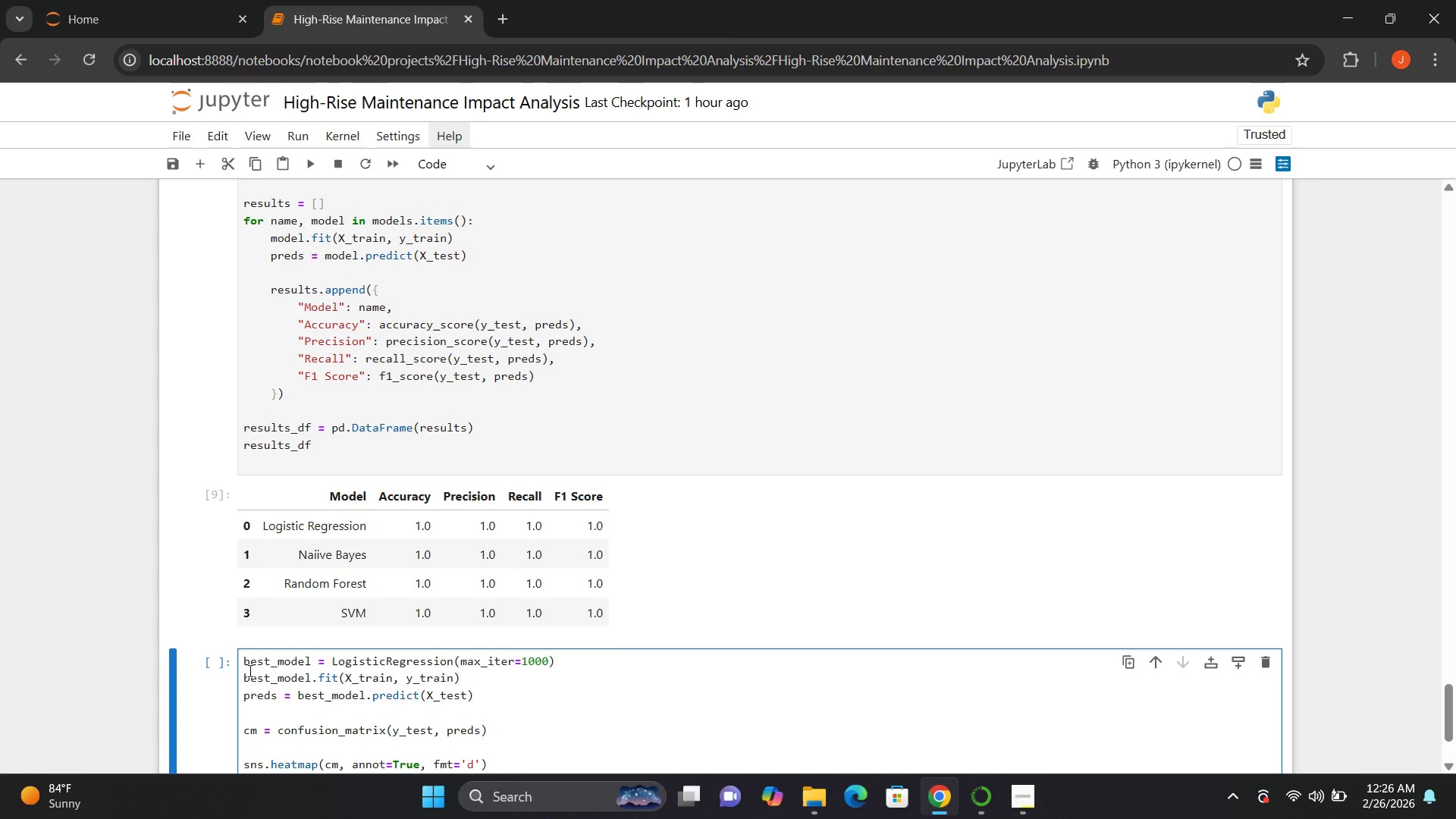 
key(ArrowRight)
 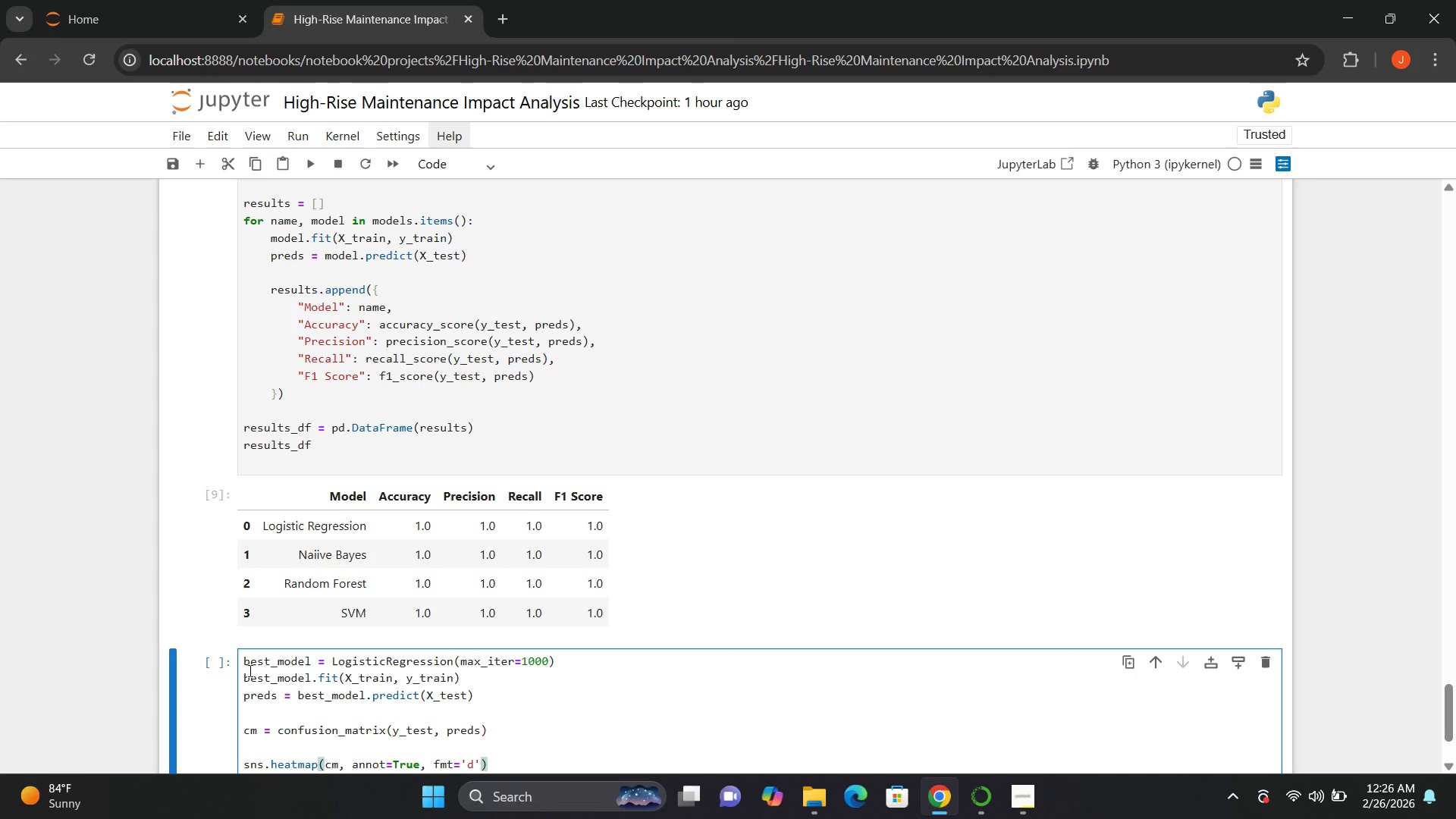 
key(ArrowRight)
 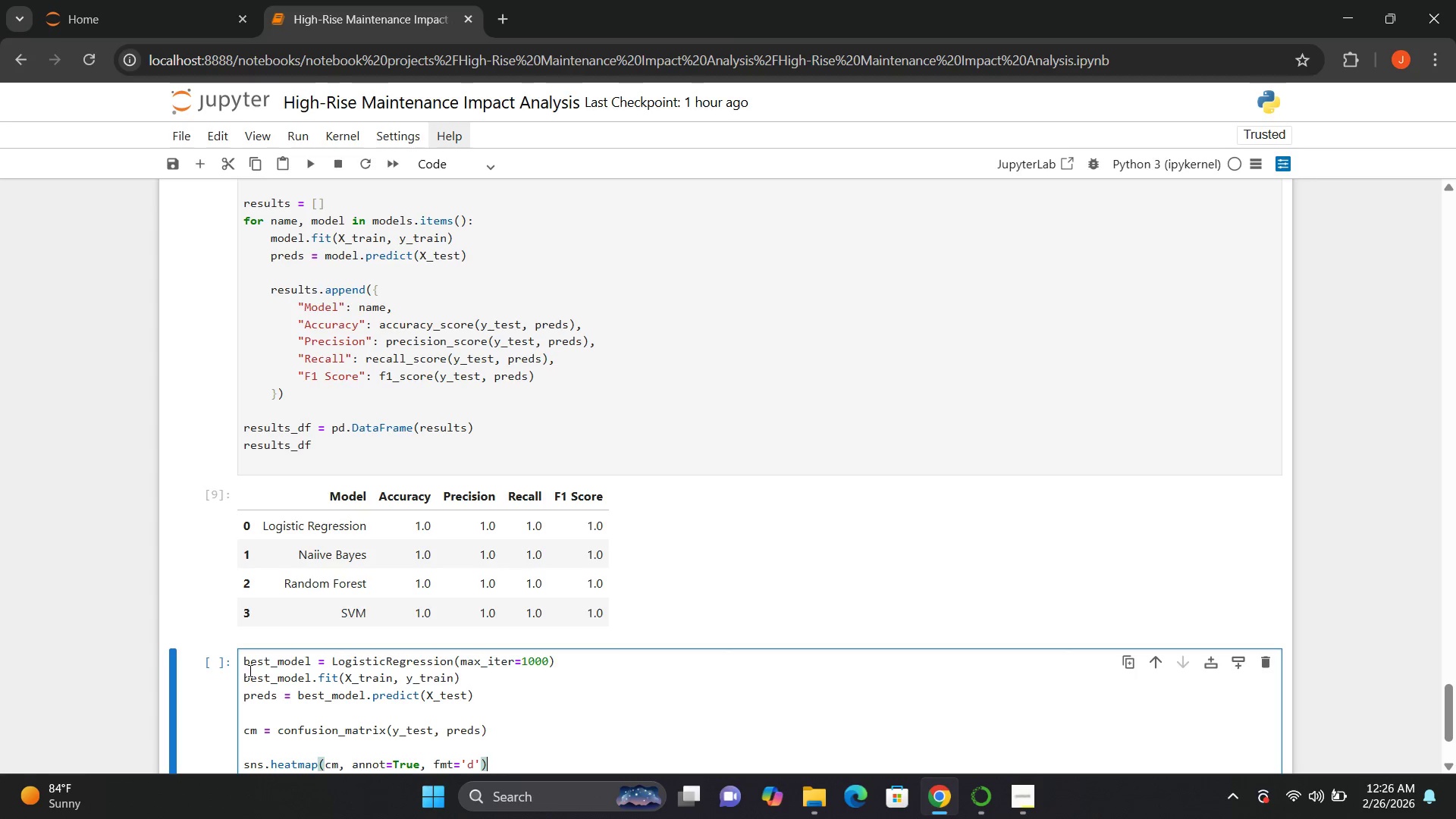 
key(Enter)
 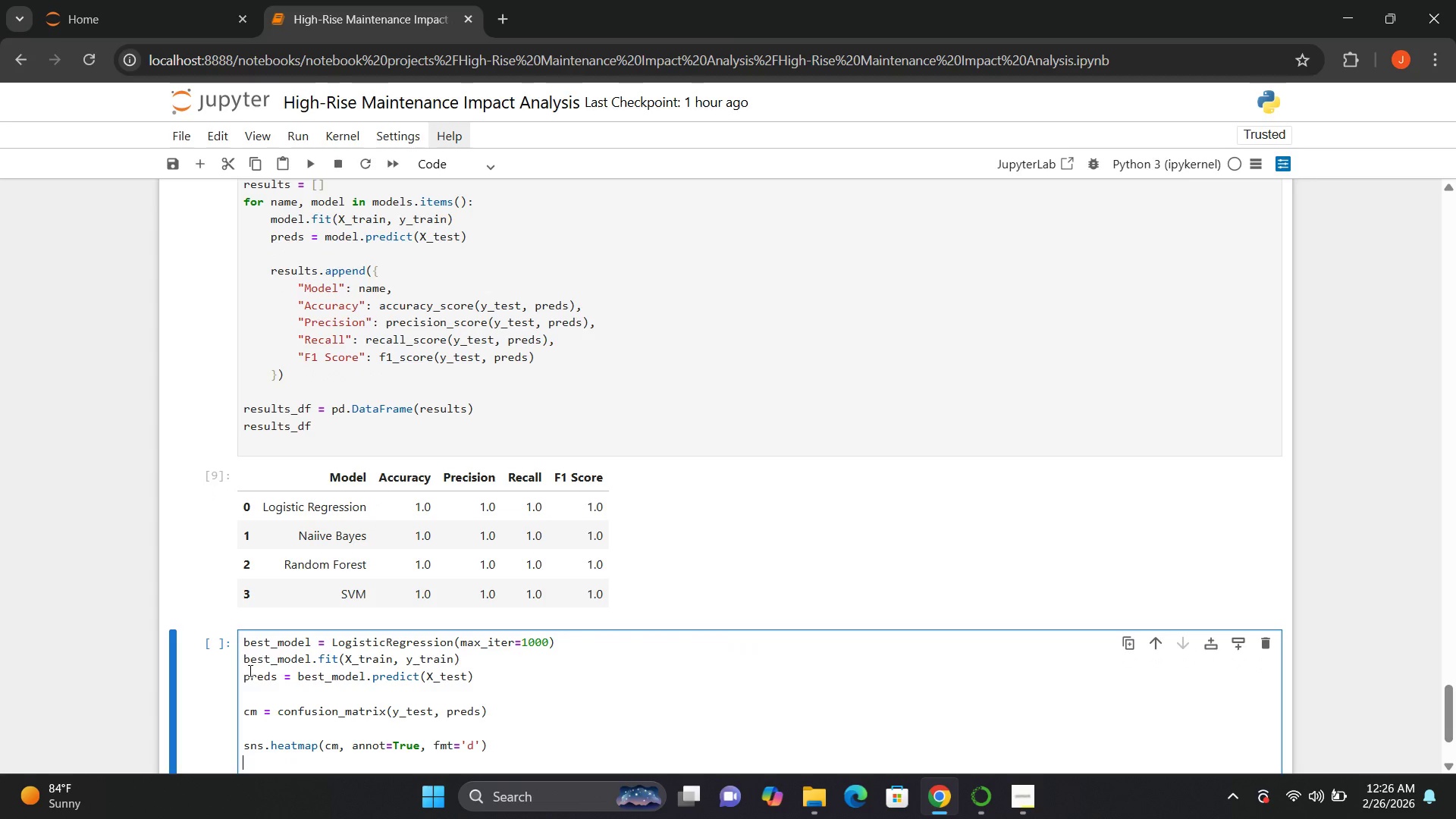 
type(plt.title())
 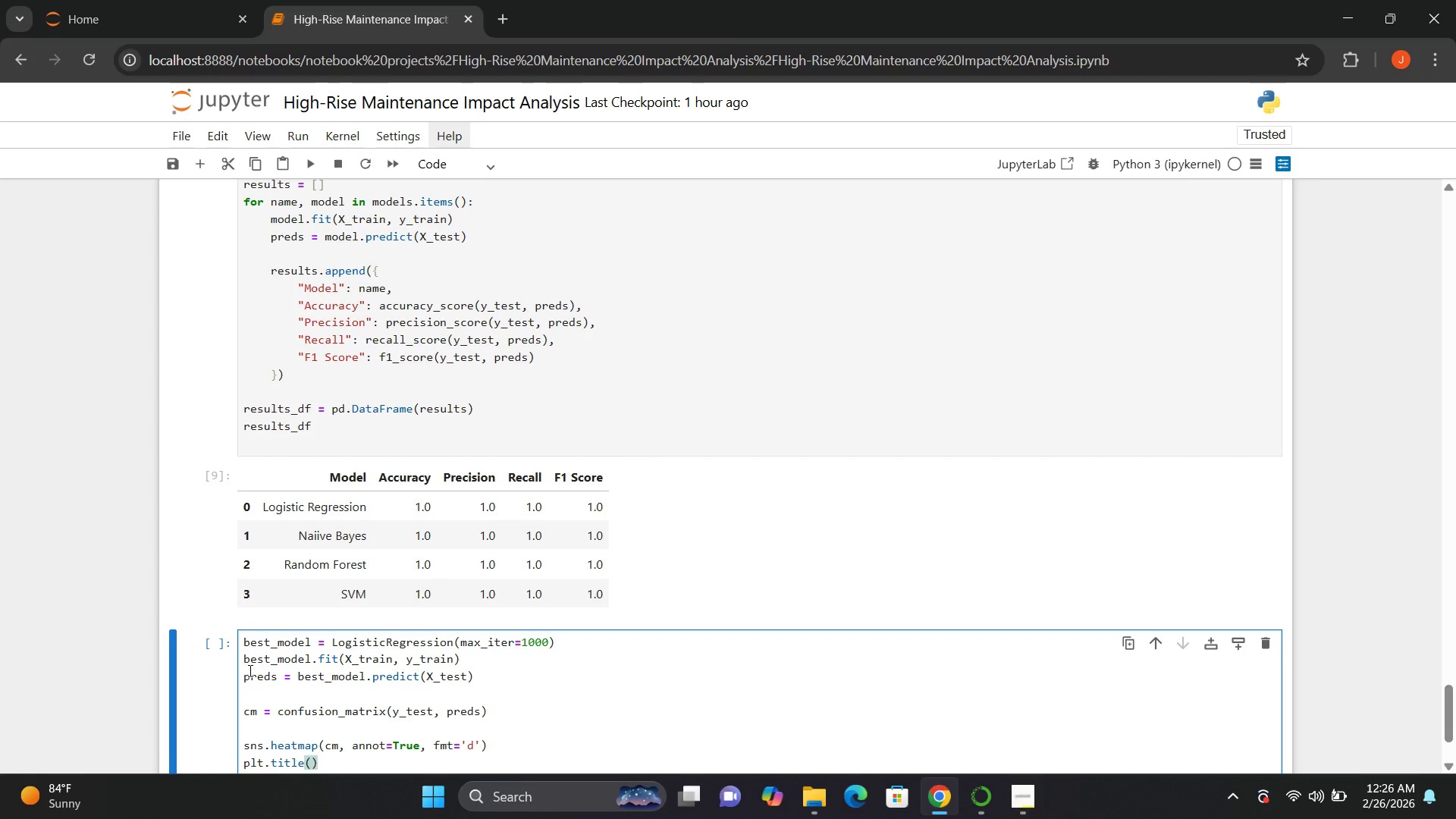 
key(Control+ControlRight)
 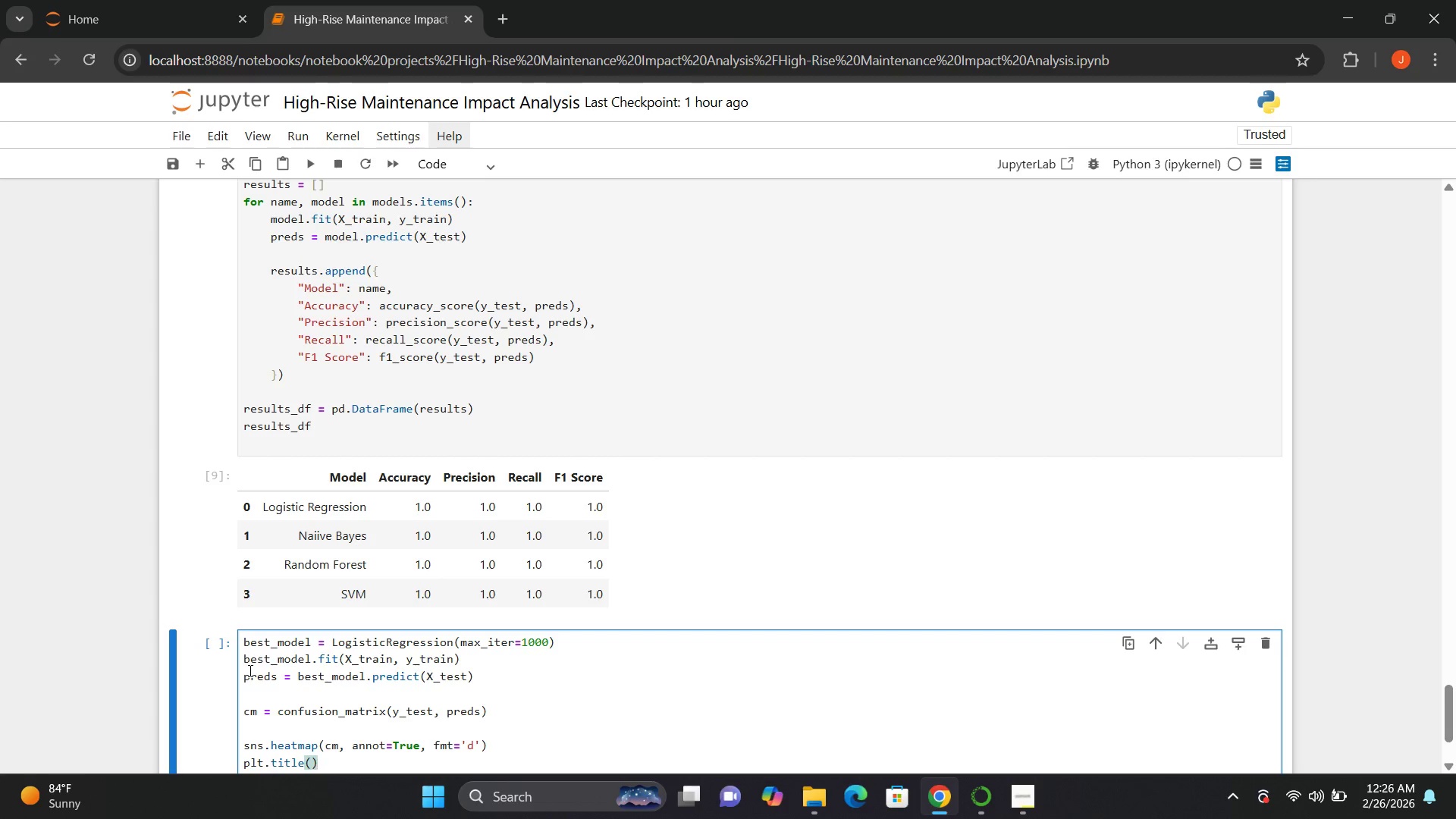 
key(ArrowLeft)
 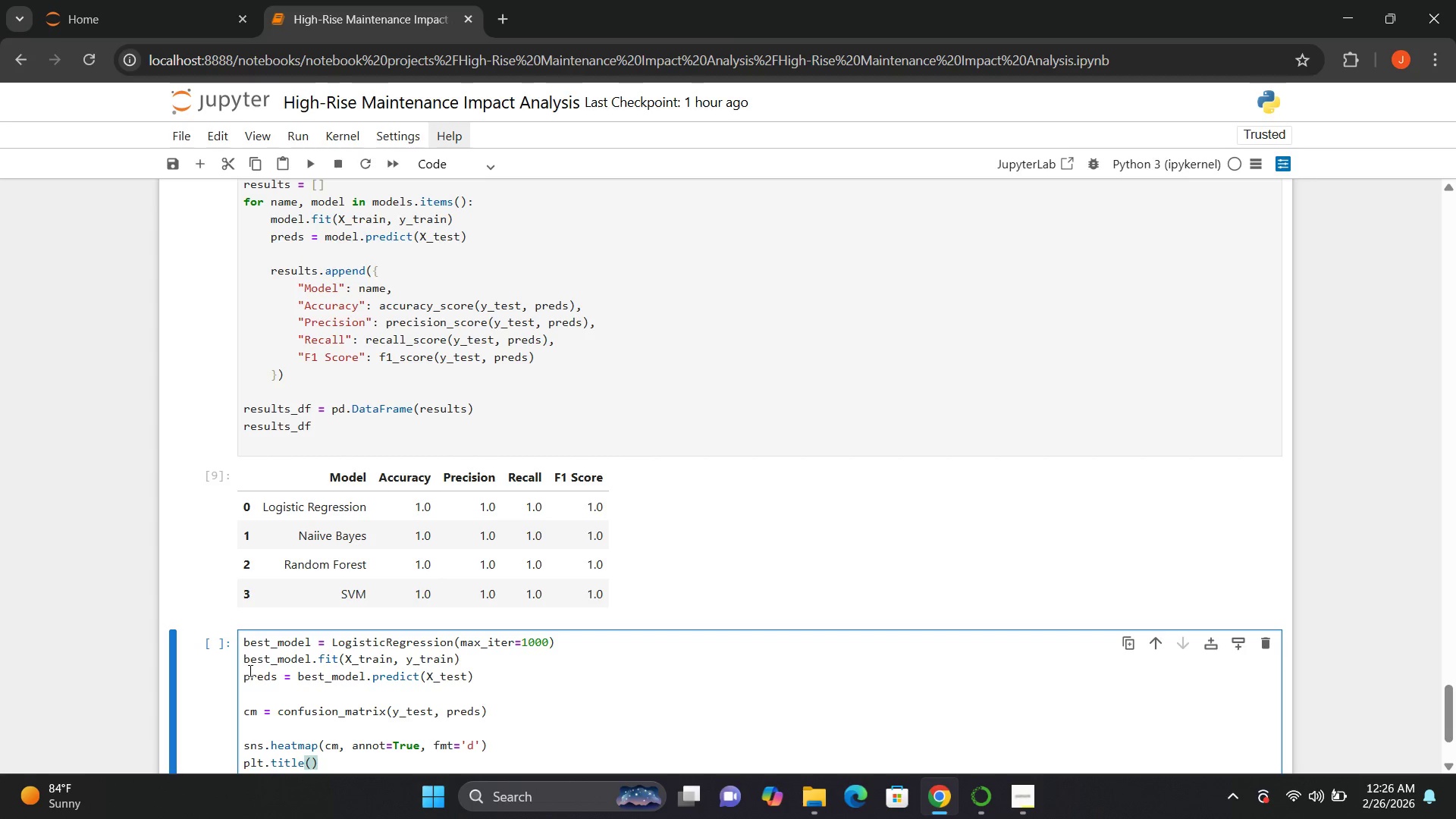 
key(Shift+Quote)
 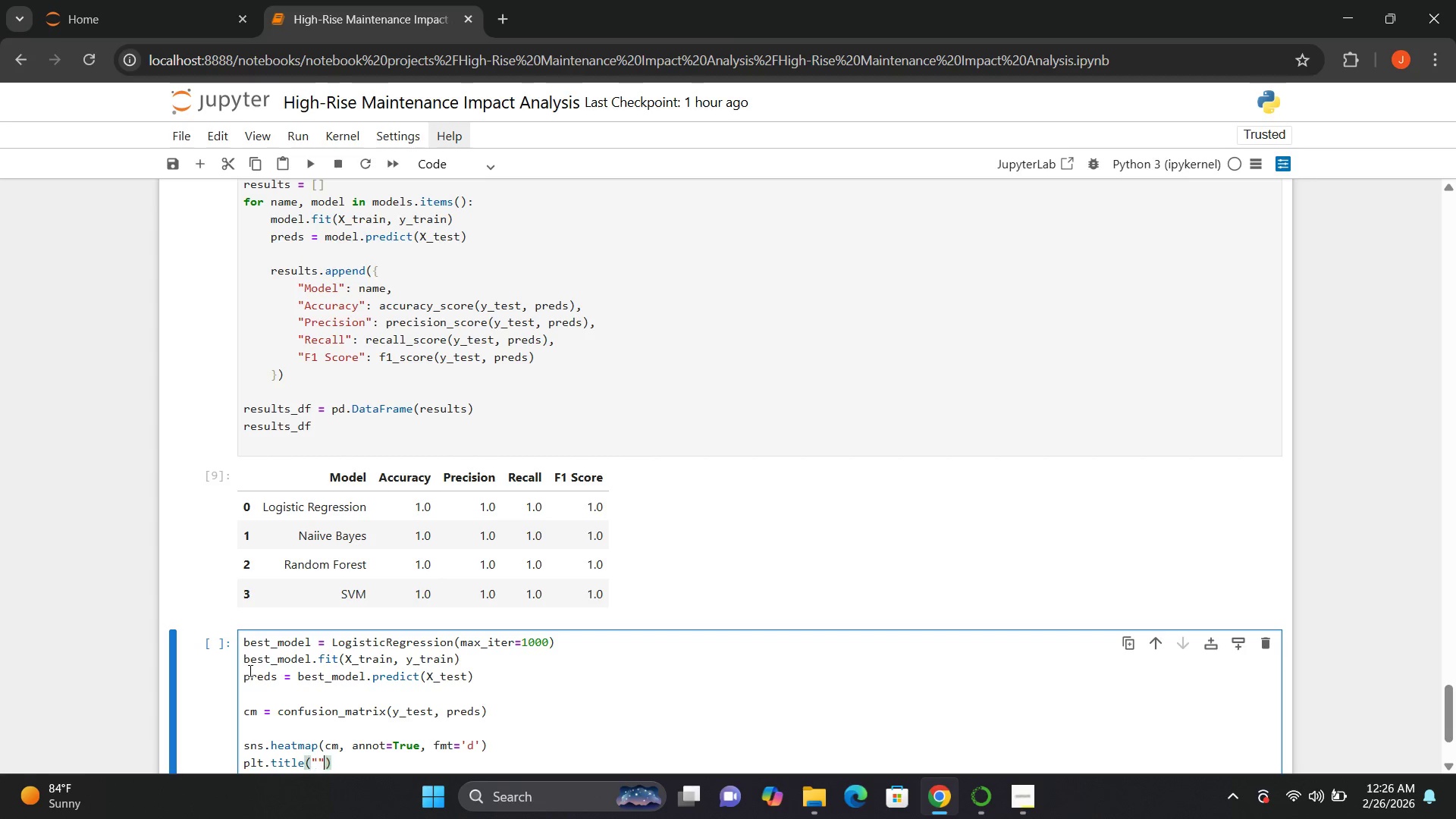 
key(Shift+Quote)
 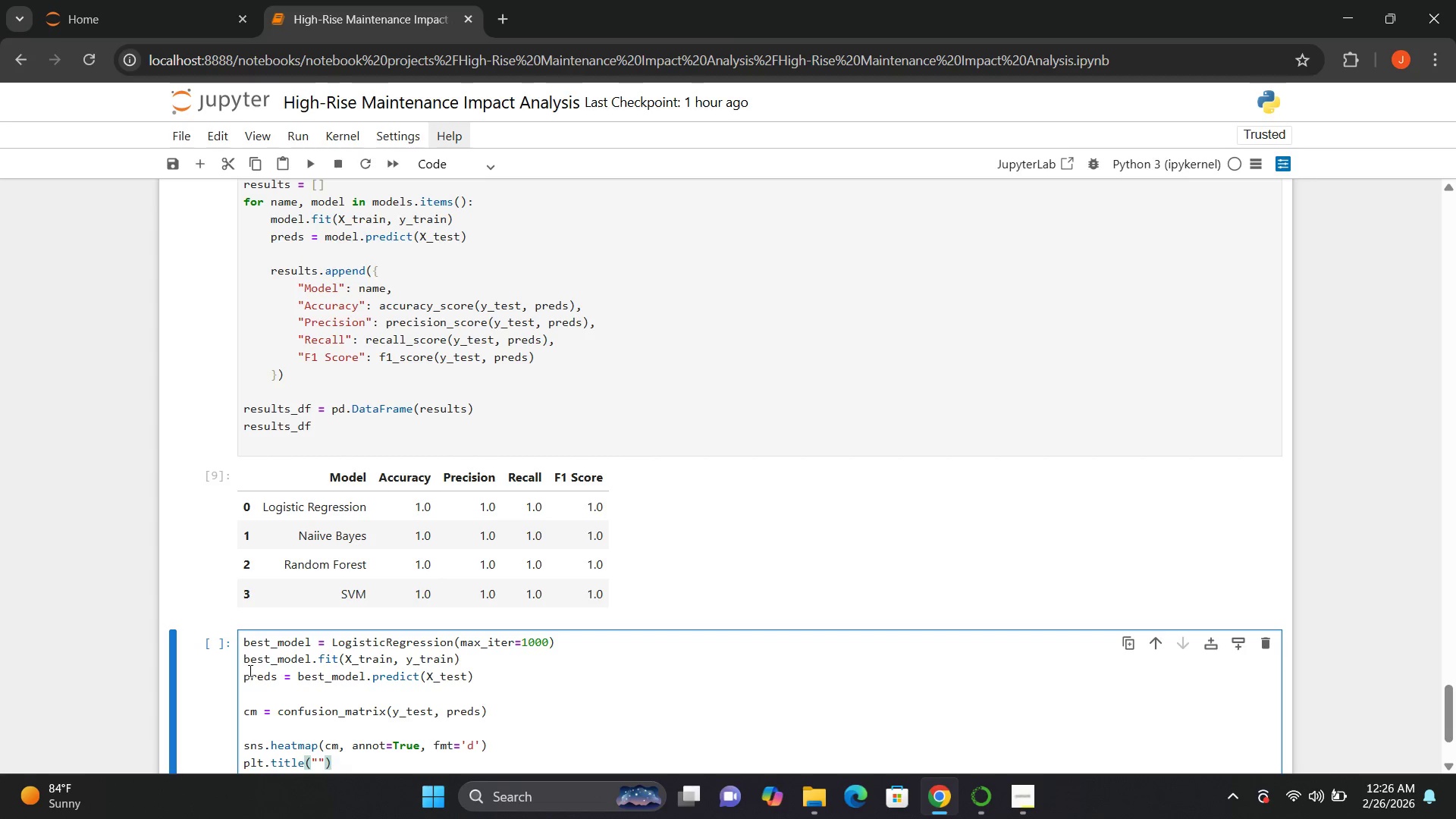 
key(ArrowLeft)
 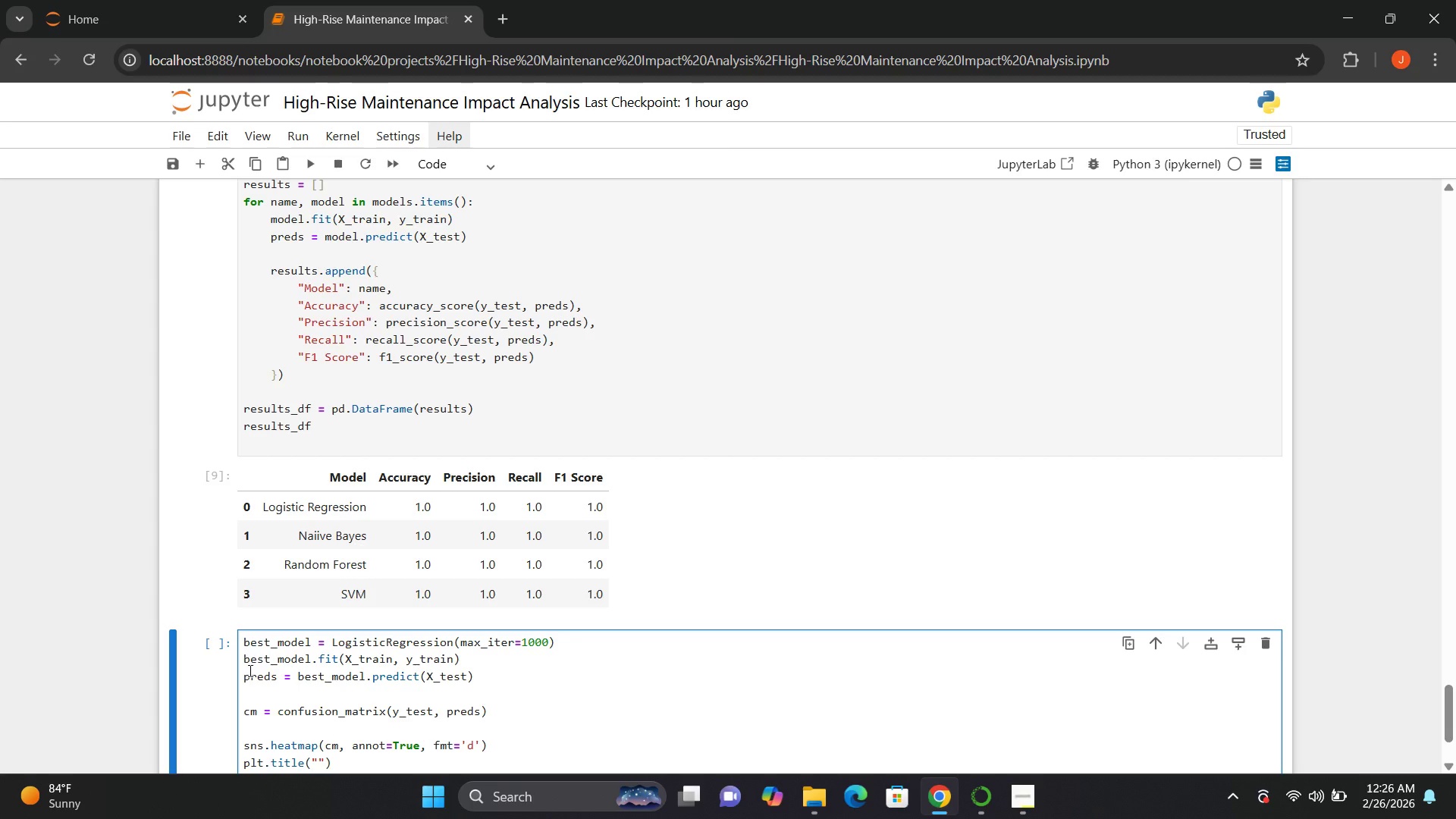 
type(Confusion Matrix)
 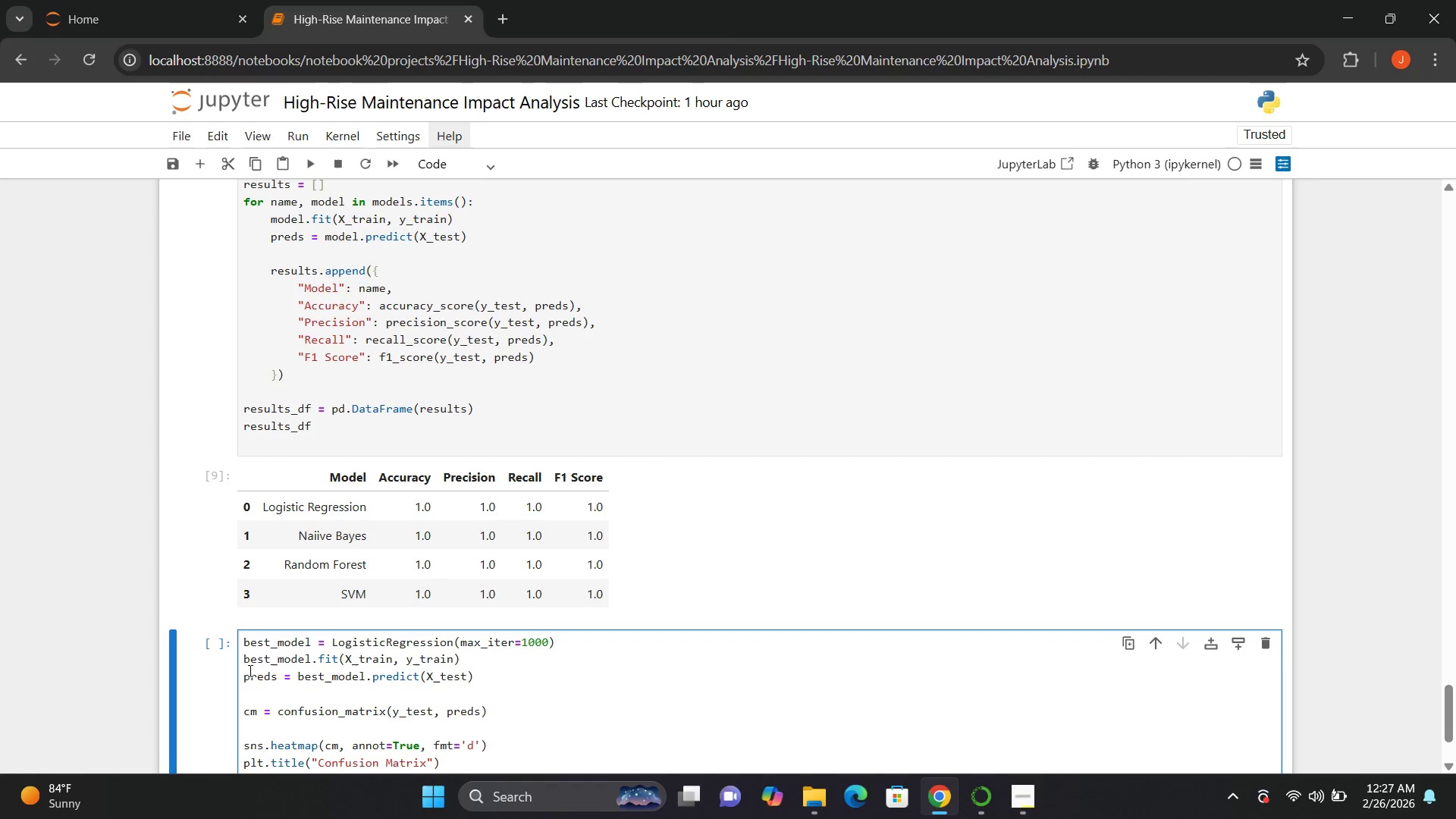 
key(ArrowRight)
 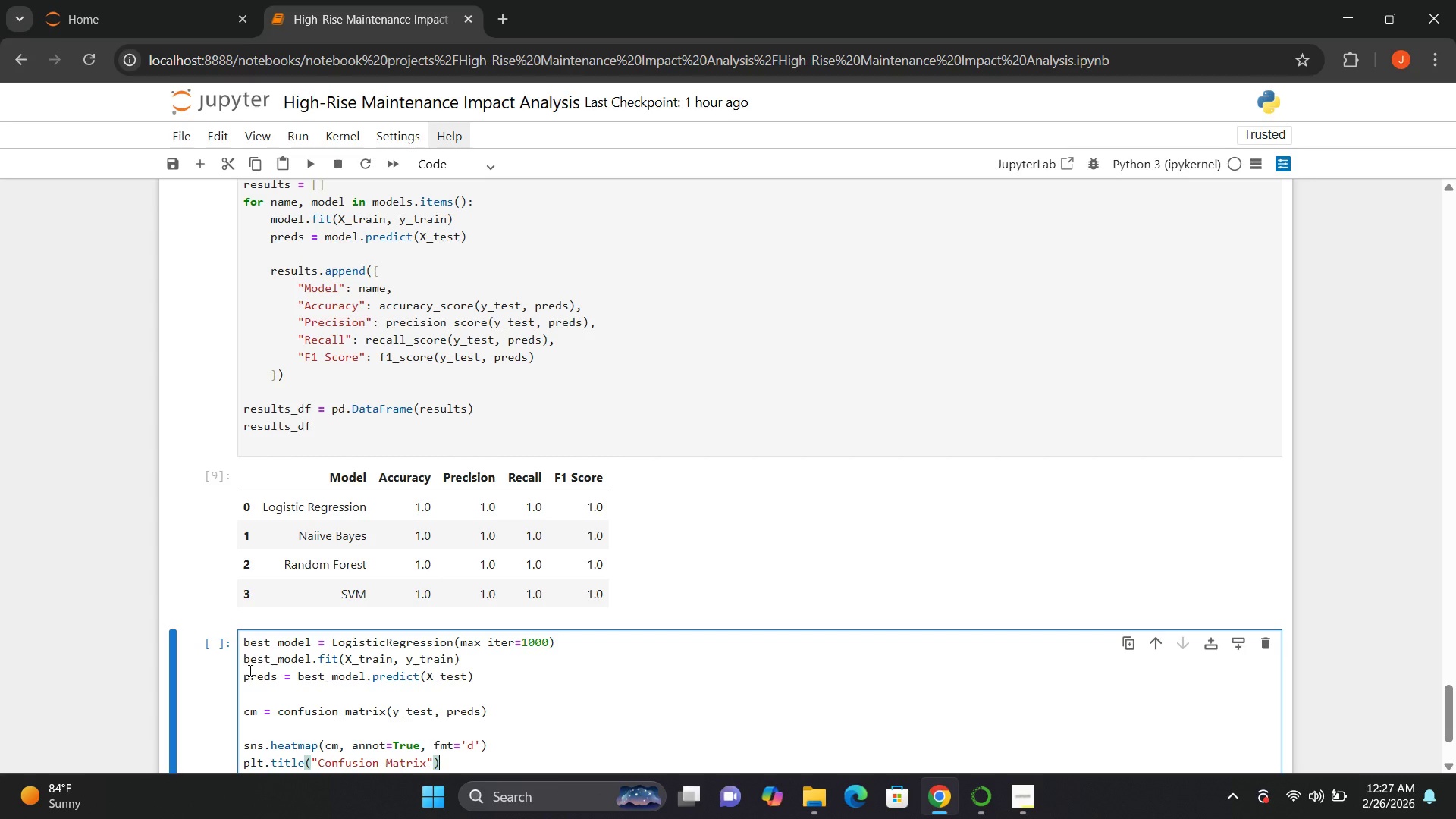 
key(ArrowRight)
 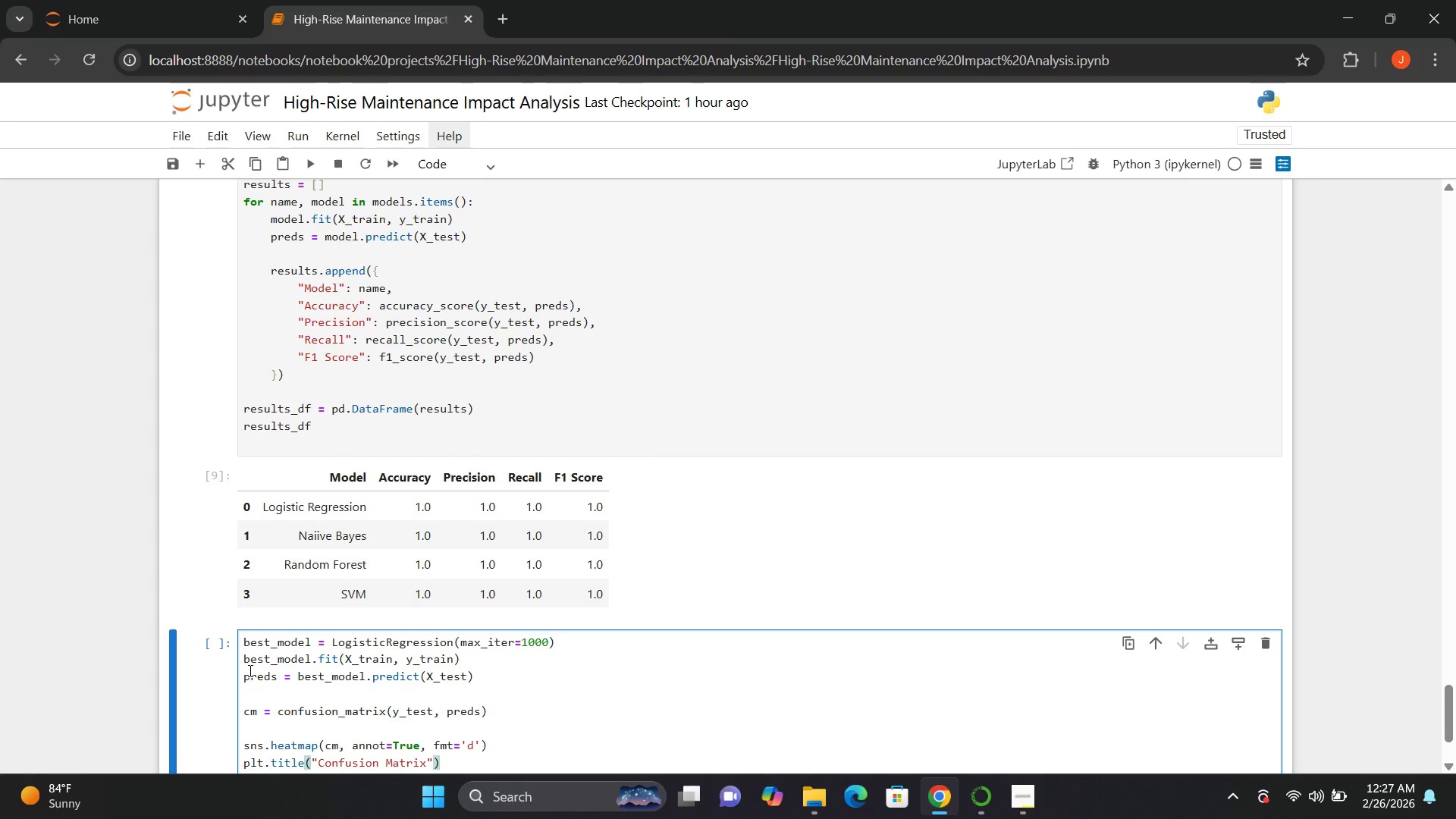 
key(Enter)
 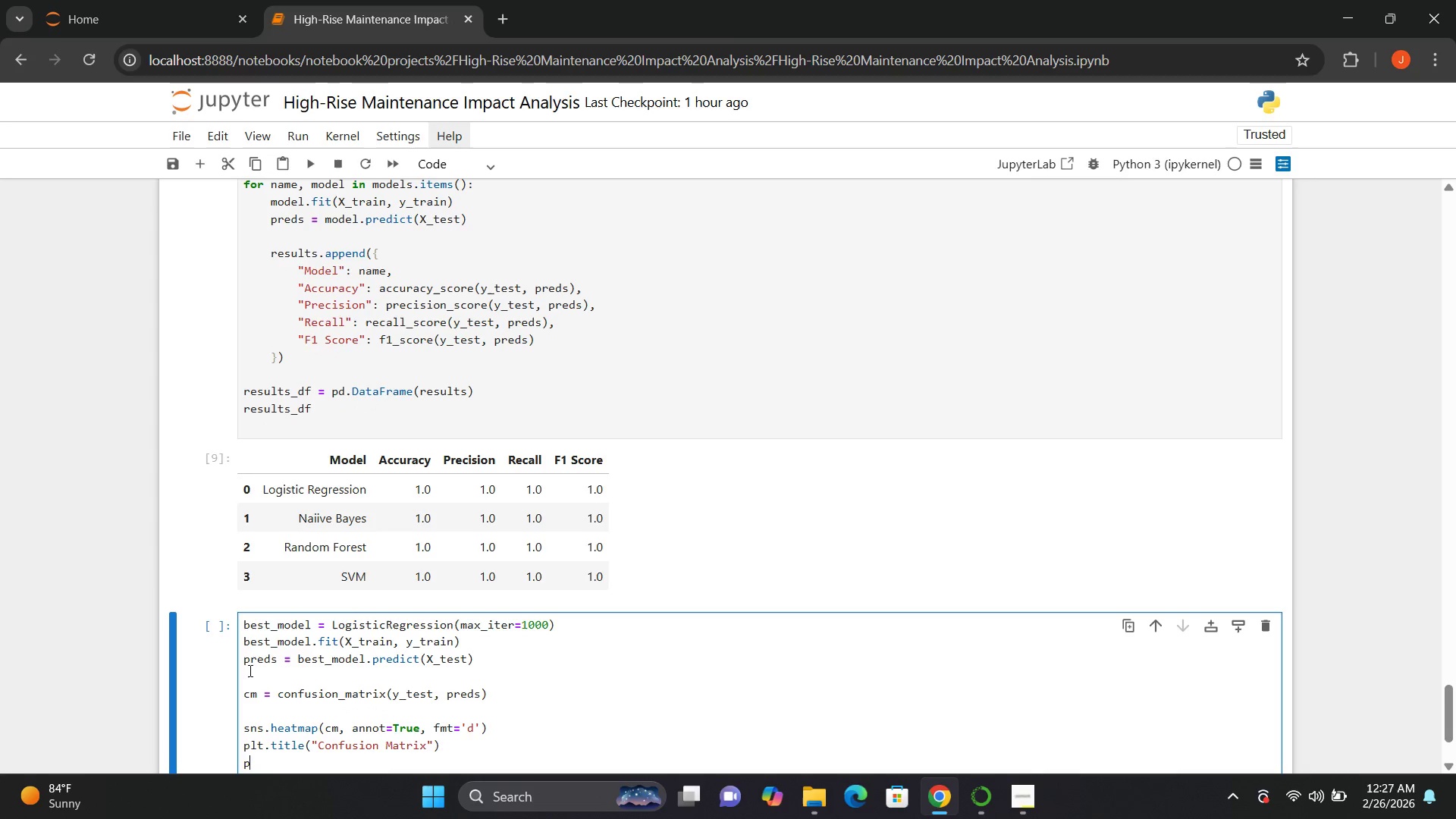 
type(plt.shoe)
key(Backspace)
type(w())
 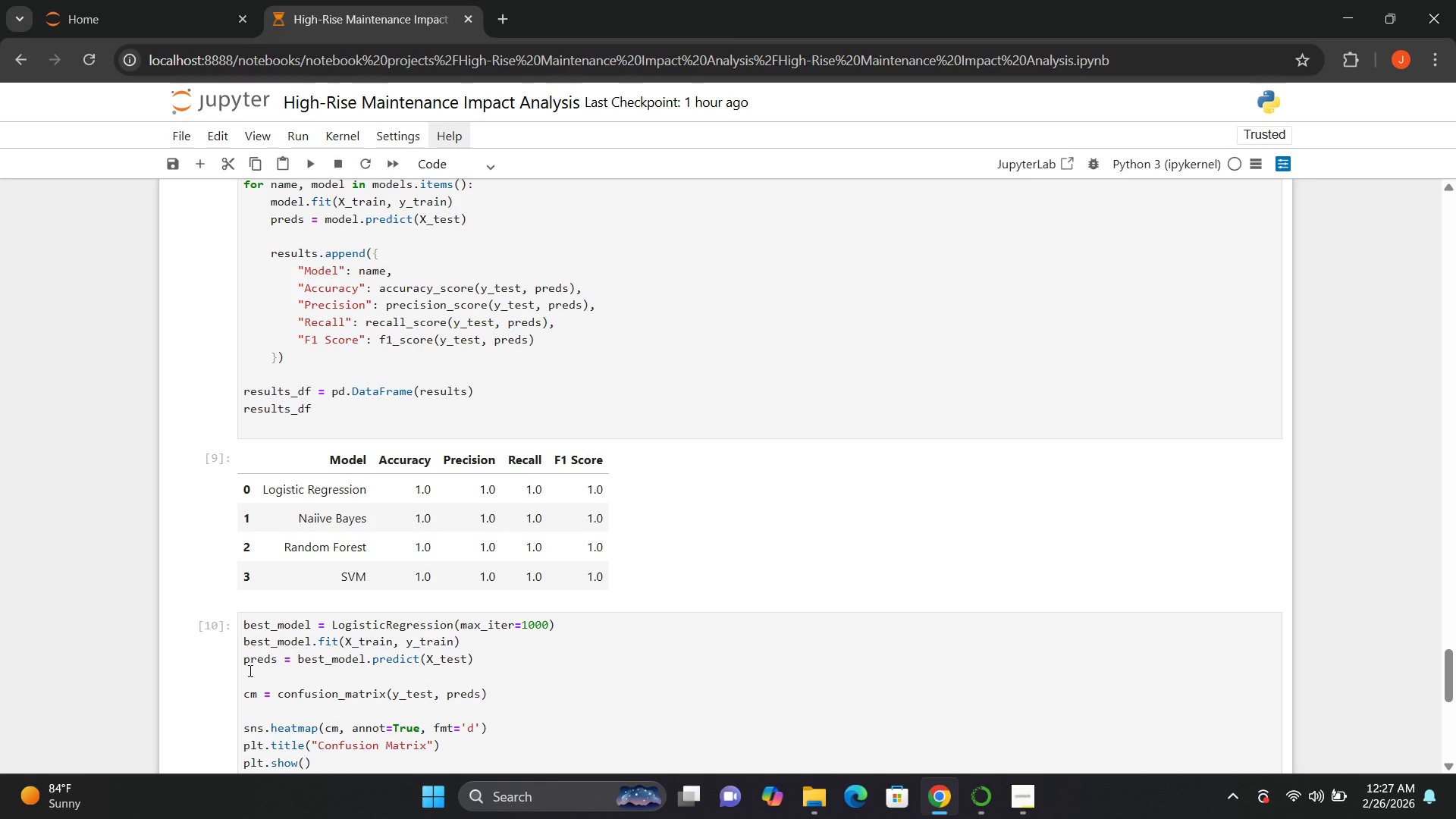 
 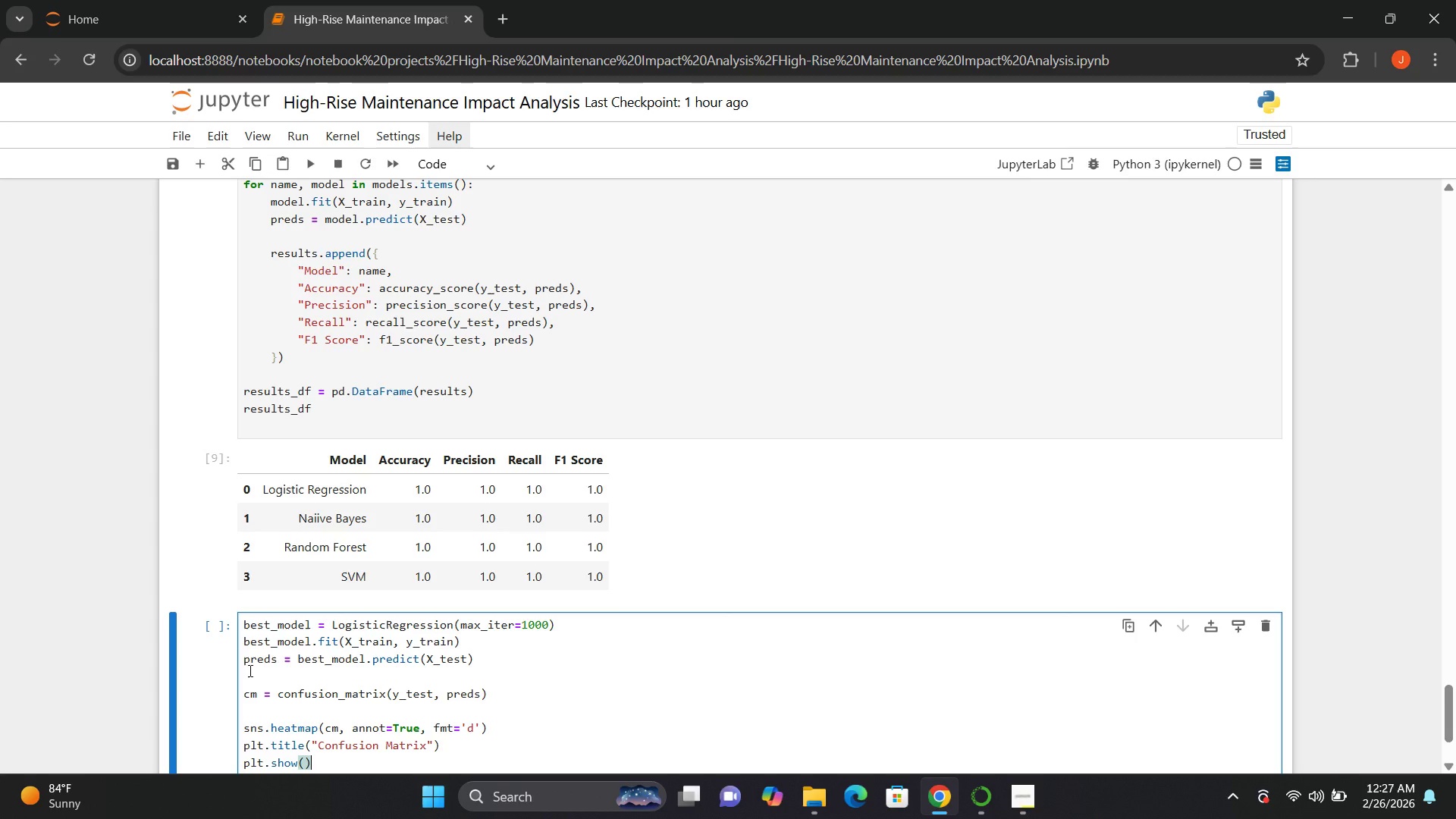 
key(Shift+Enter)
 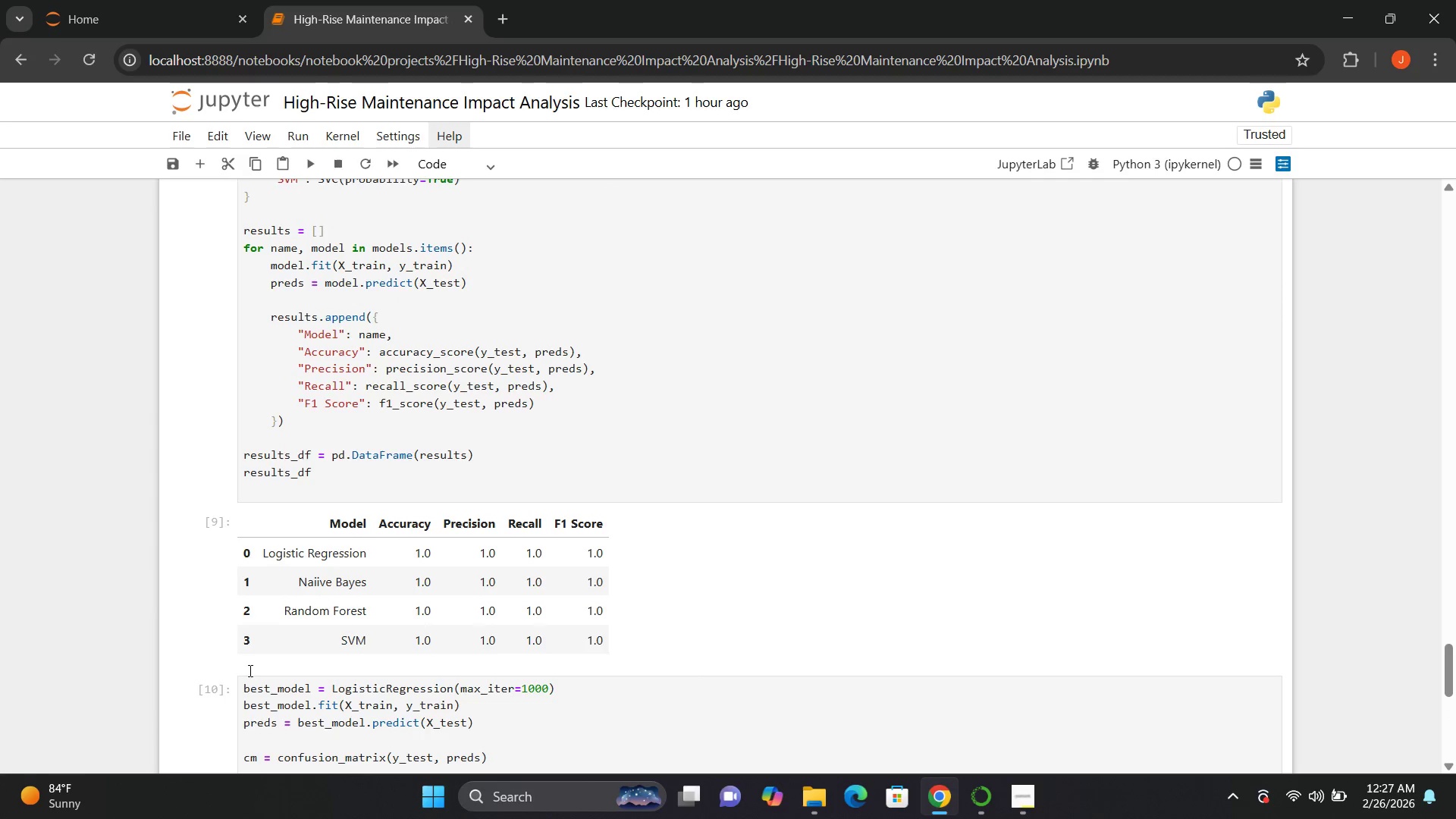 
wait(18.12)
 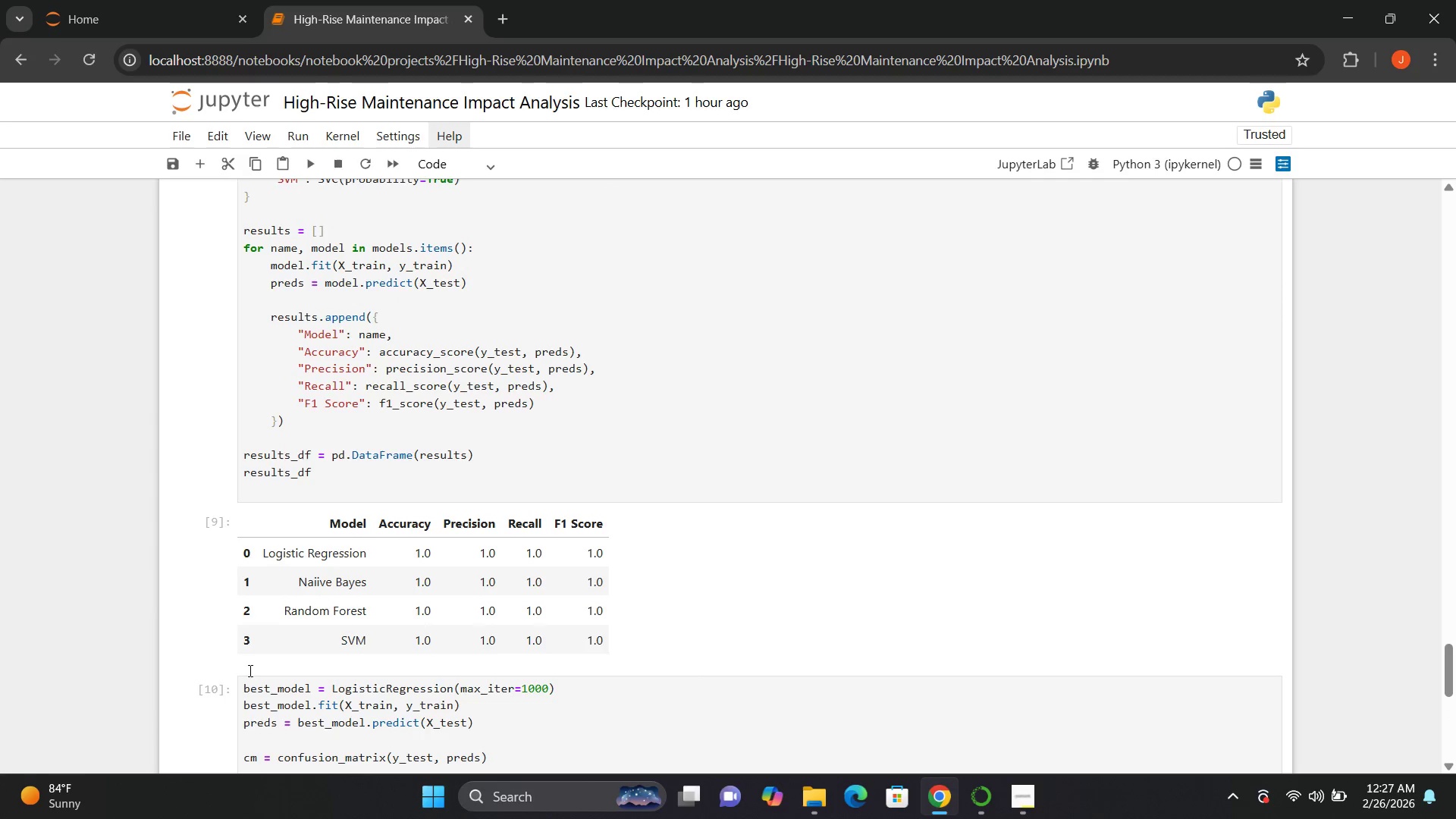 
left_click([255, 619])
 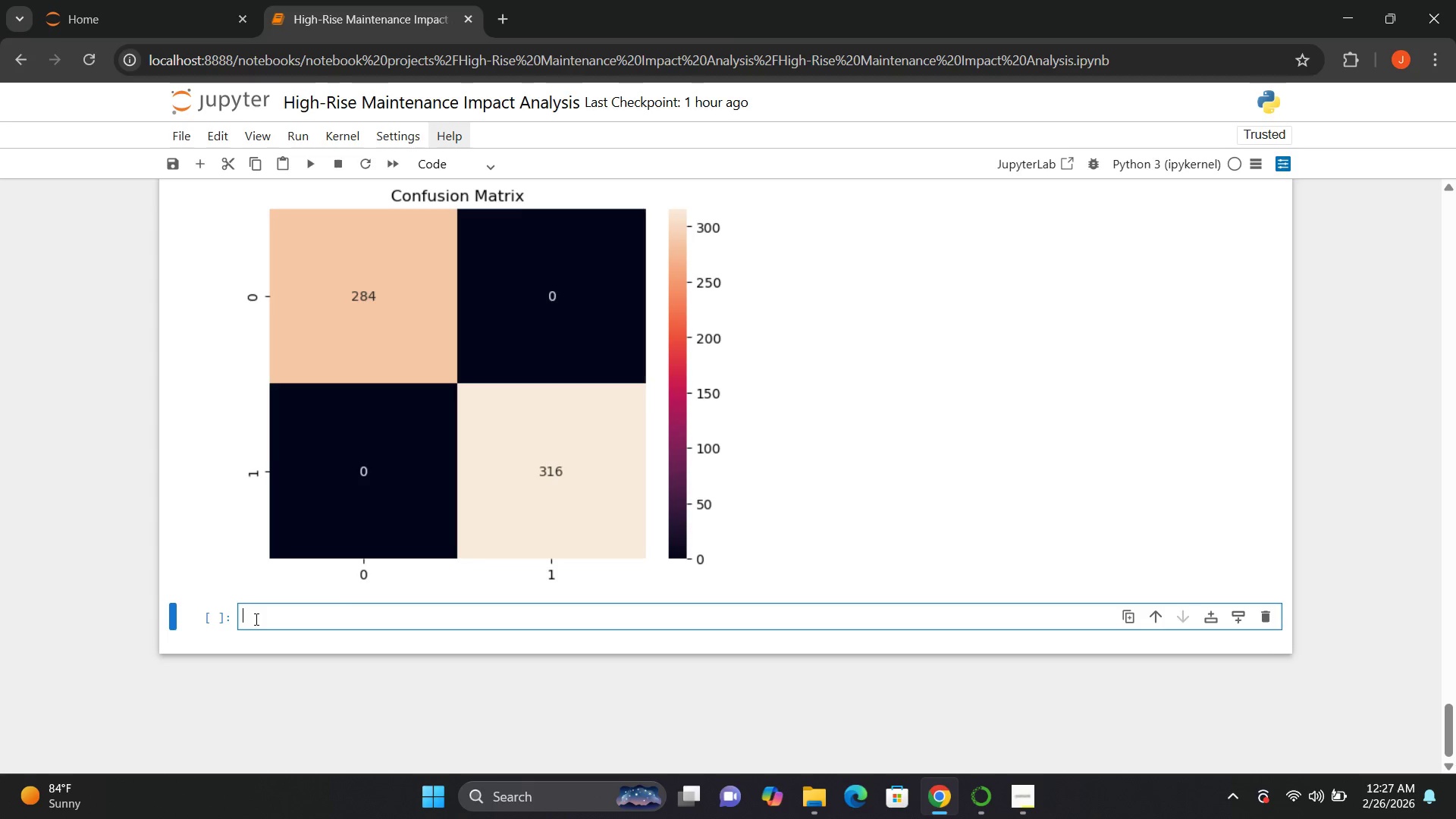 
type(text_input -)
key(Backspace)
type(= widgets.Text())
 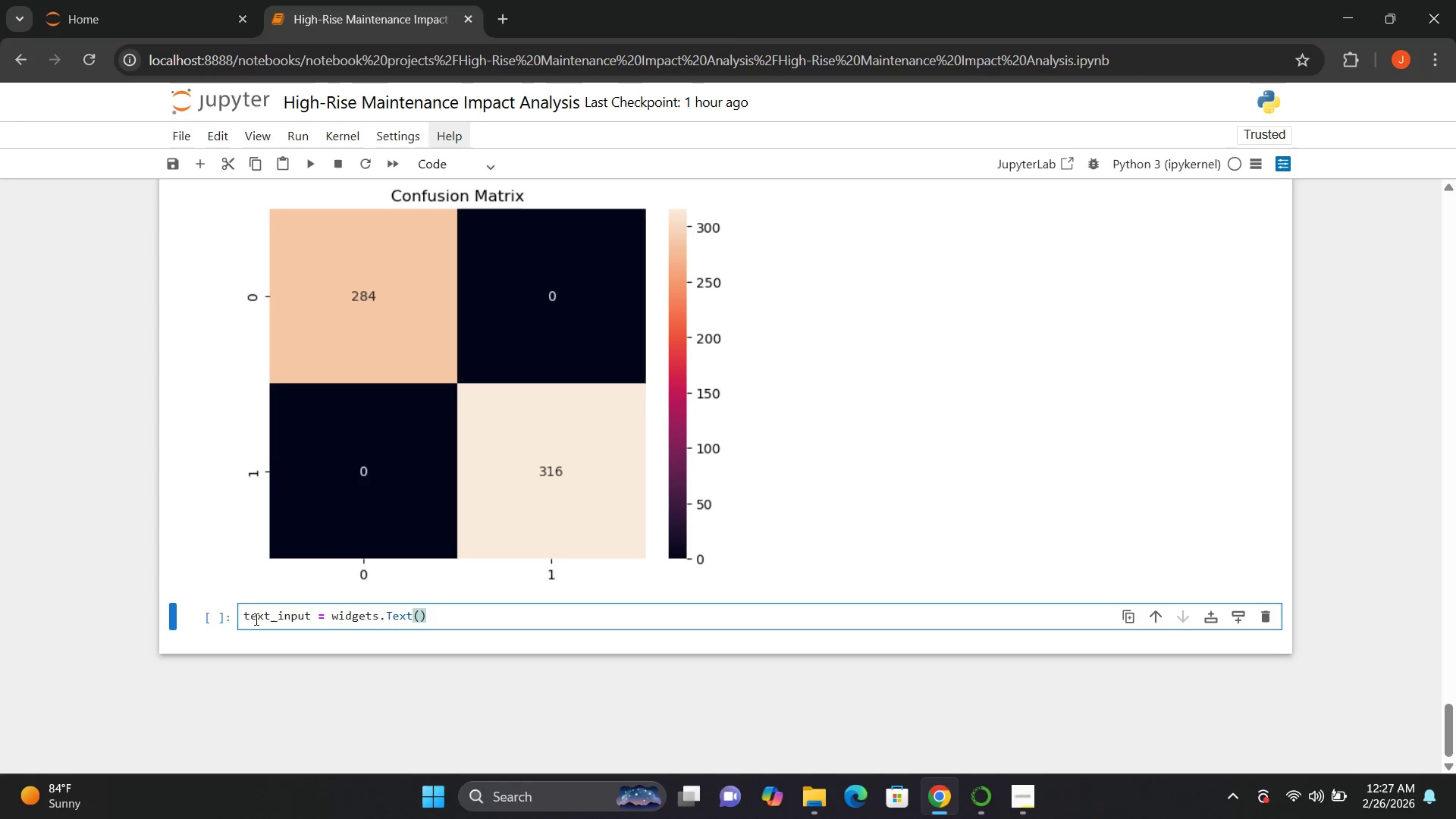 
key(ArrowLeft)
 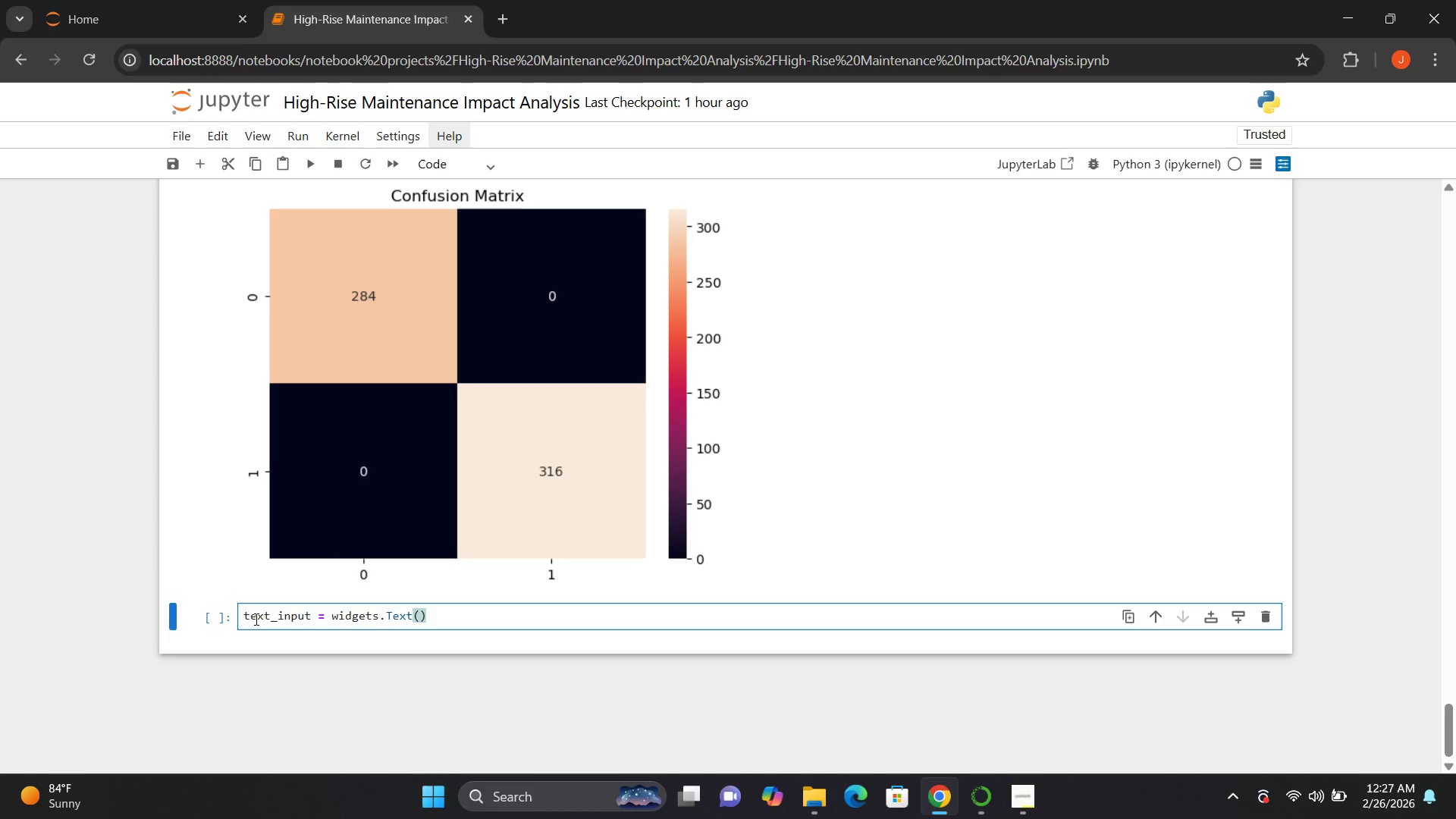 
key(Enter)
 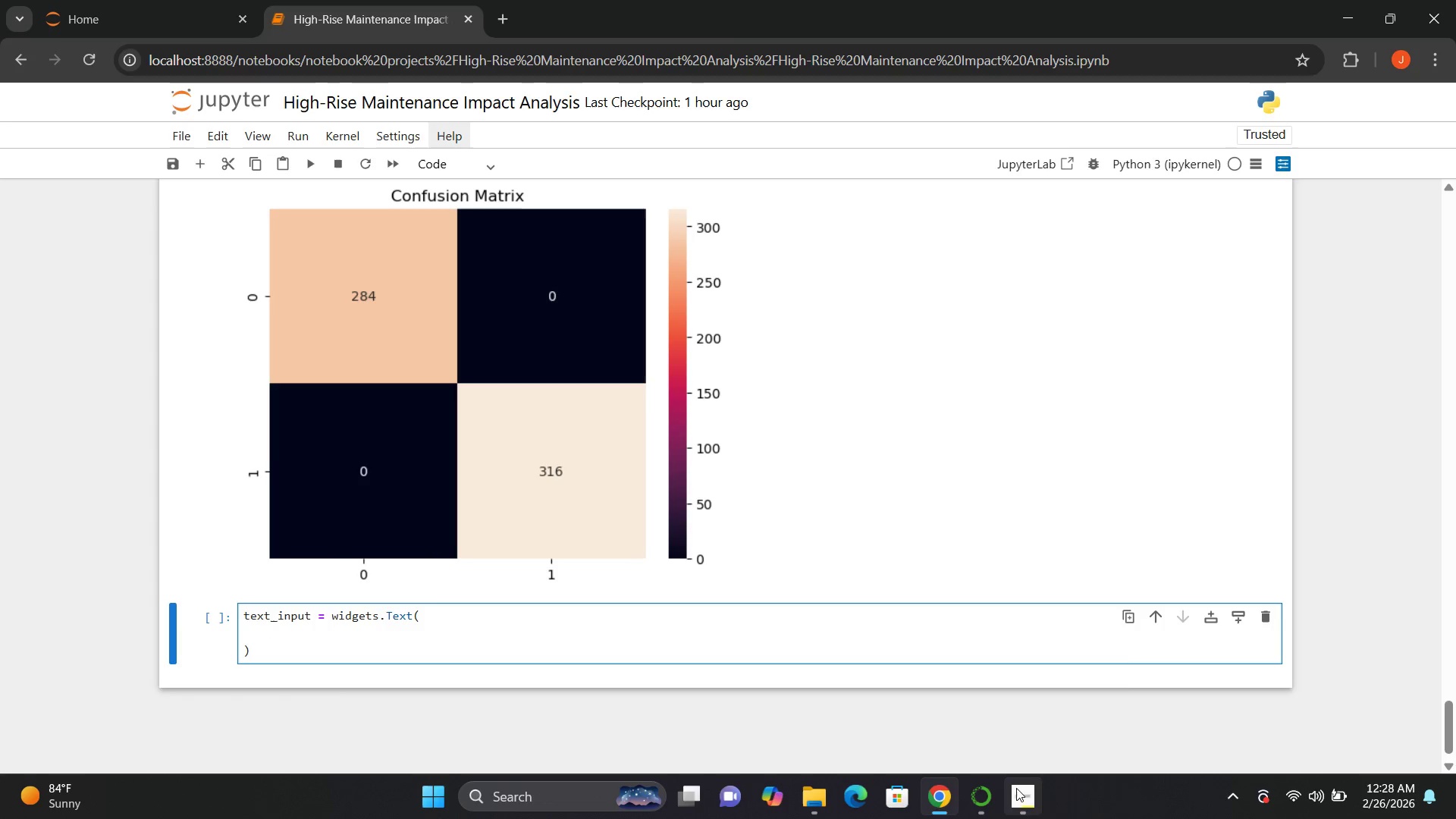 
left_click([1019, 793])